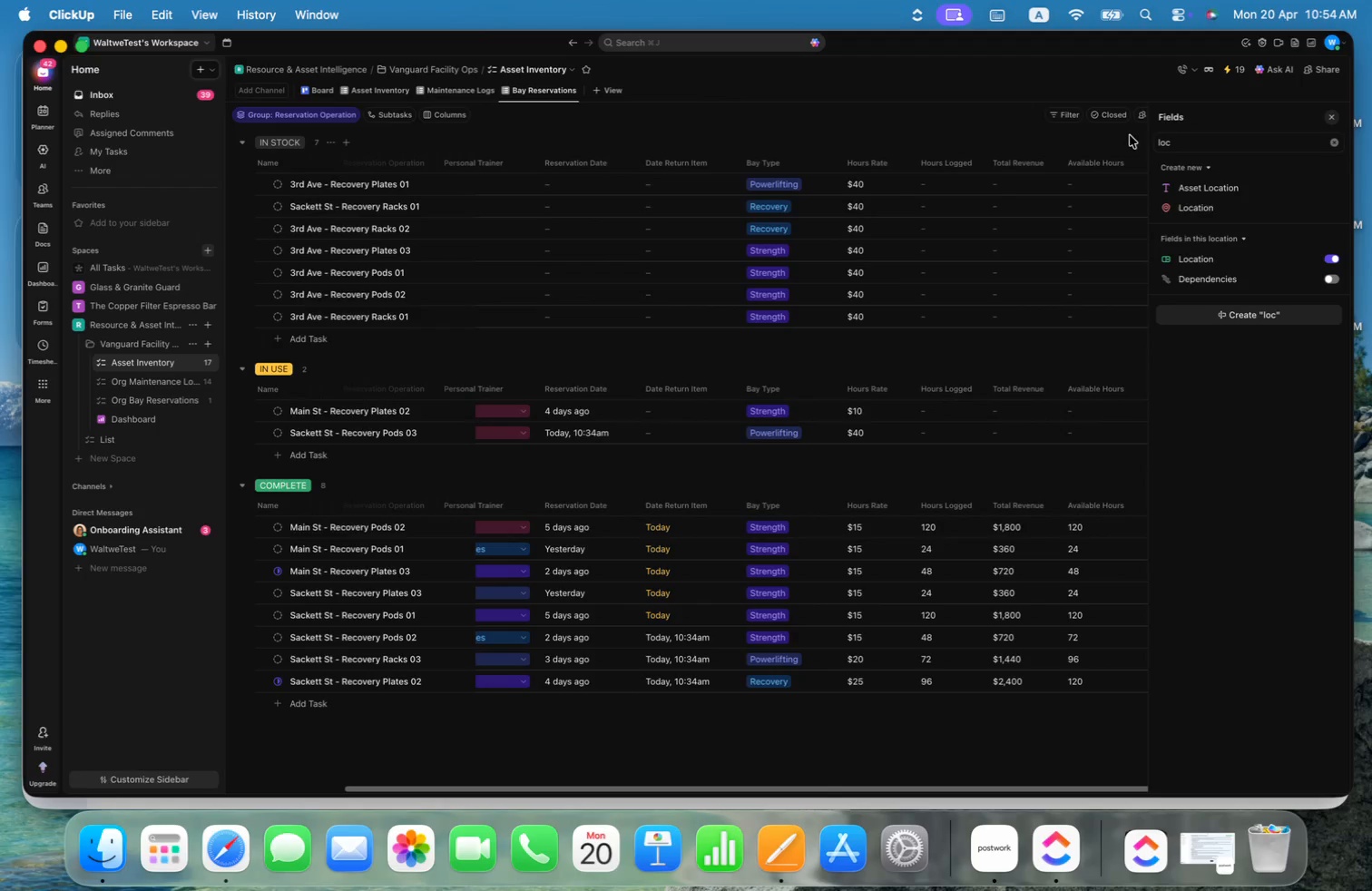 
left_click([985, 122])
 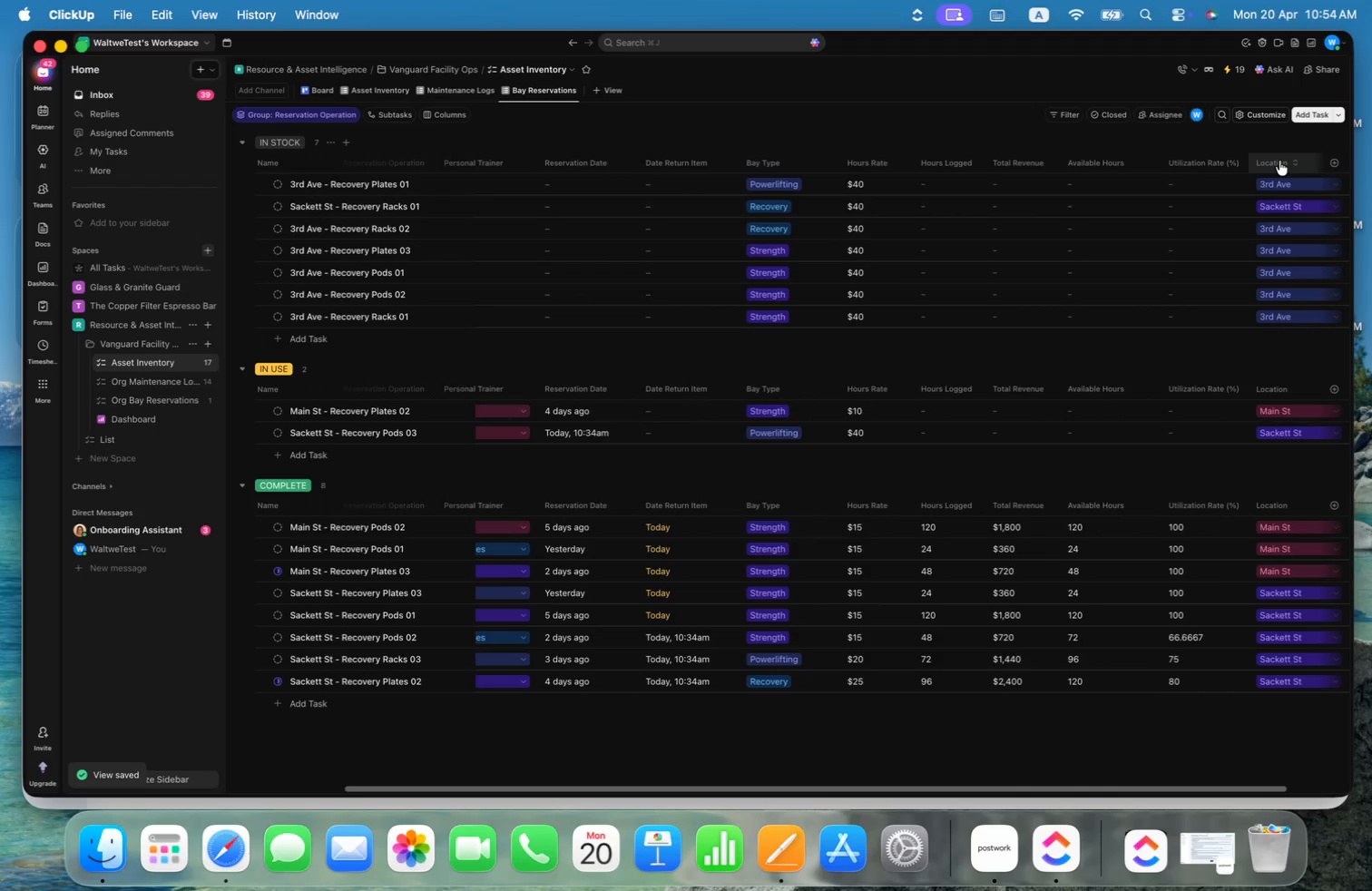 
left_click_drag(start_coordinate=[1279, 161], to_coordinate=[583, 153])
 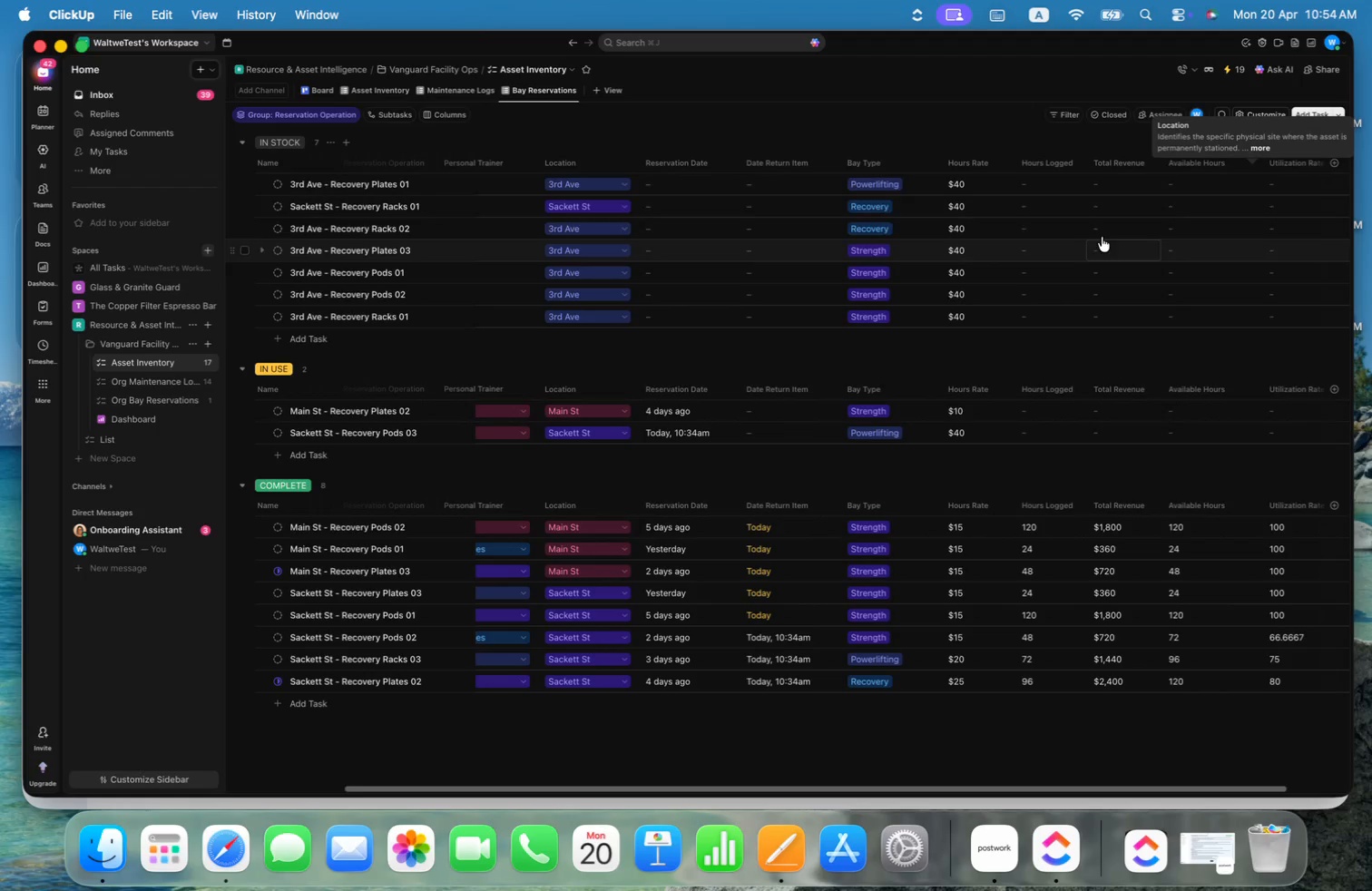 
mouse_move([1088, 171])
 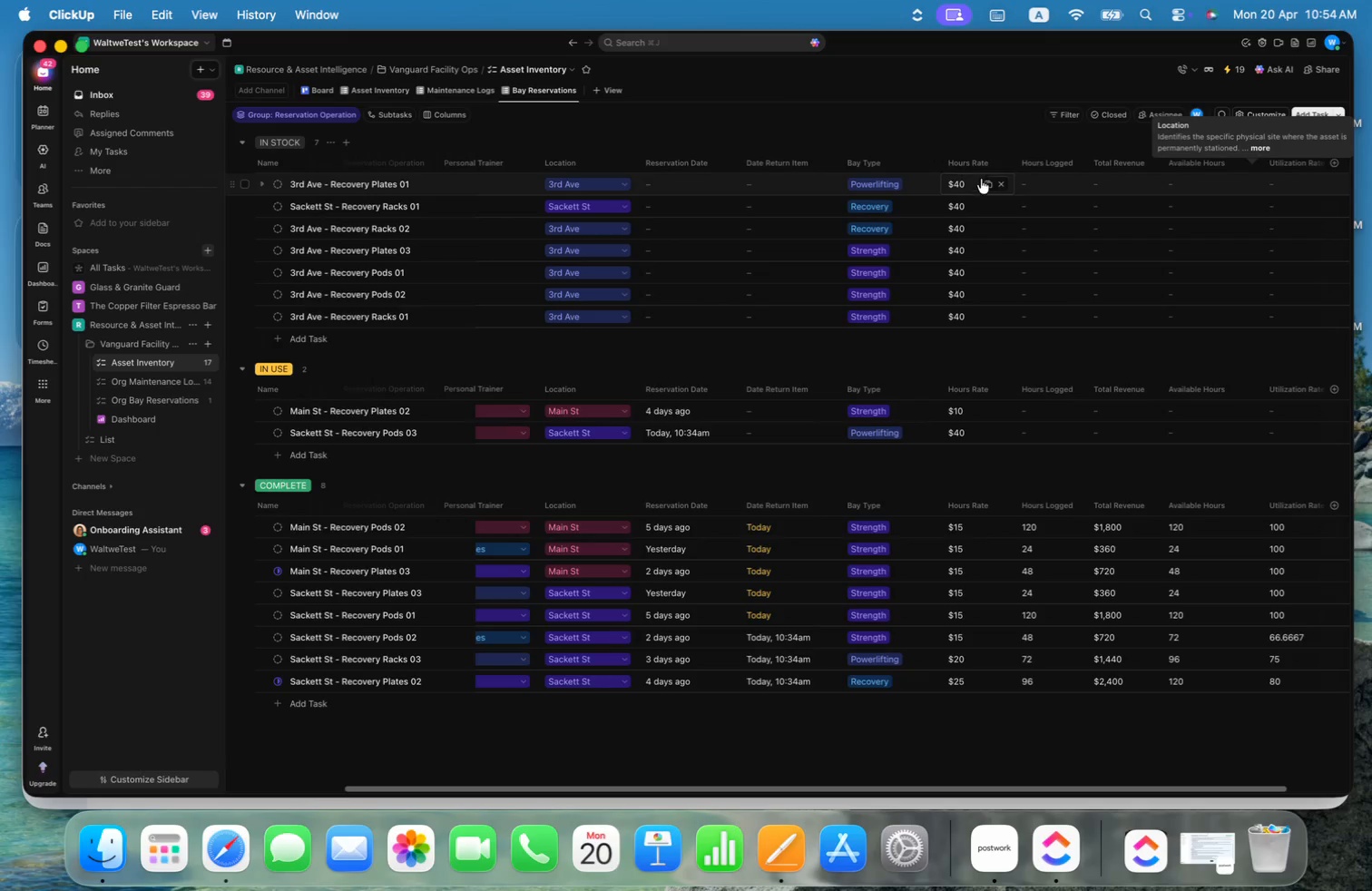 
left_click_drag(start_coordinate=[976, 160], to_coordinate=[696, 156])
 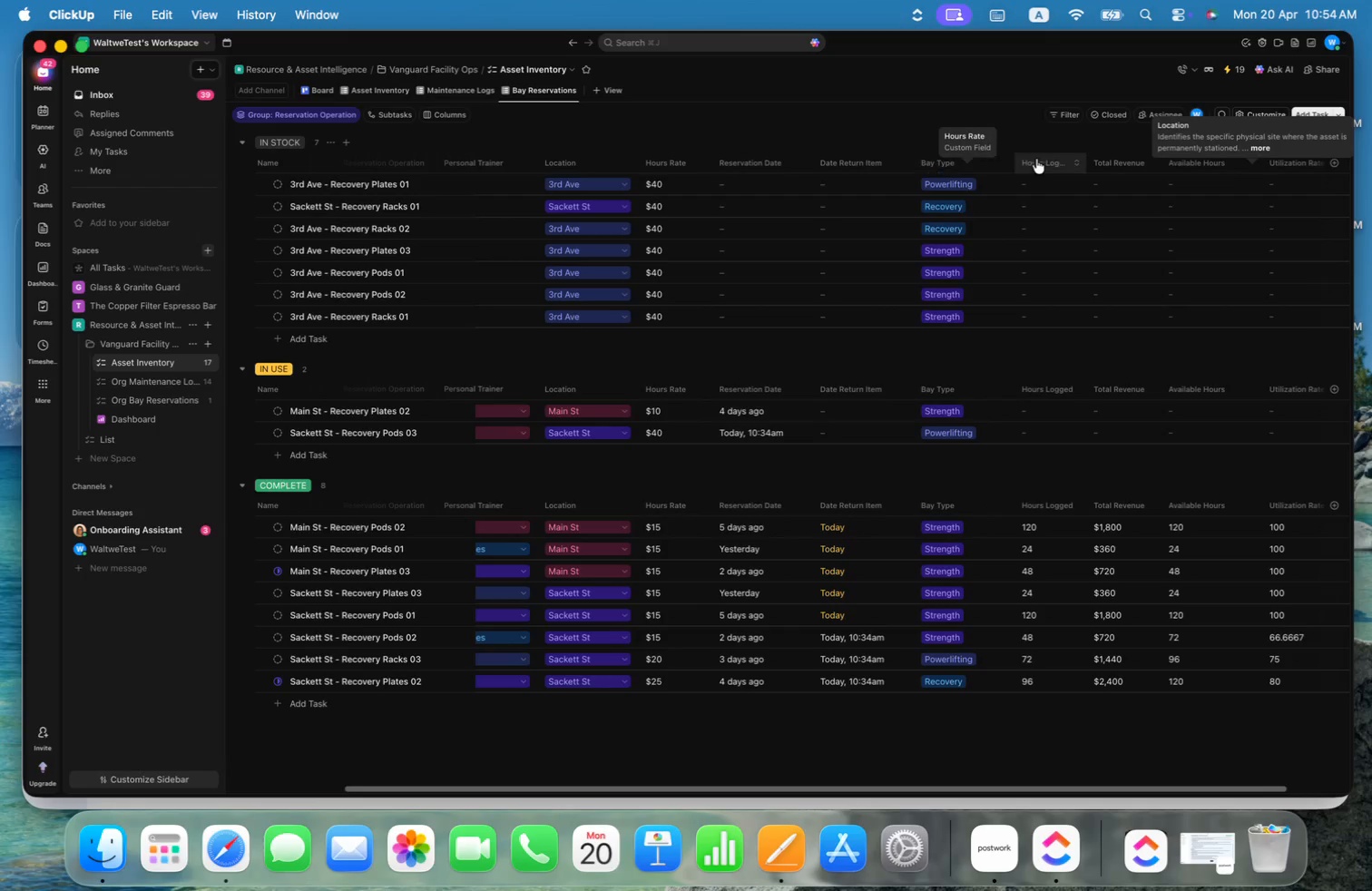 
left_click_drag(start_coordinate=[1046, 158], to_coordinate=[750, 159])
 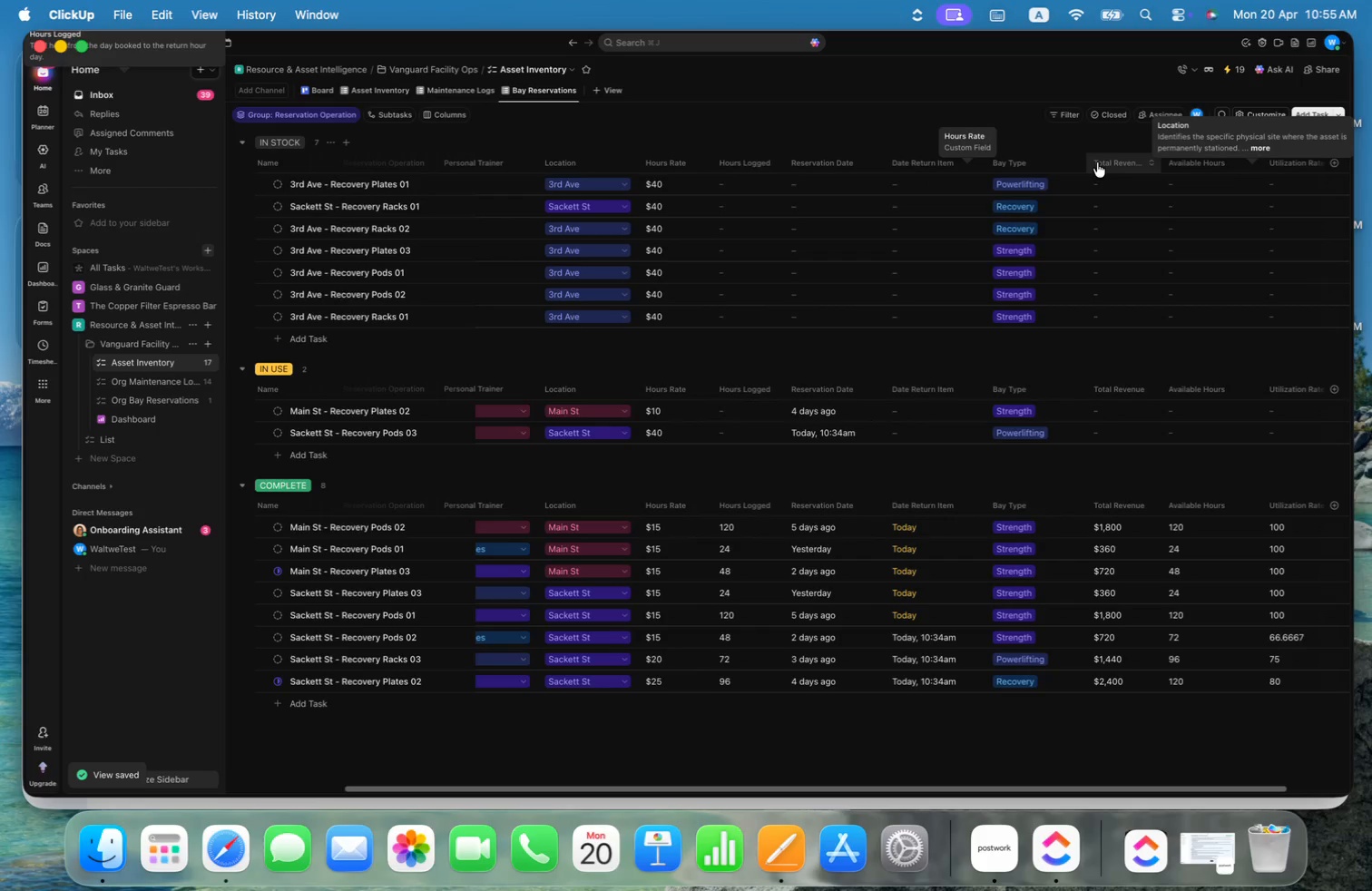 
left_click_drag(start_coordinate=[1102, 162], to_coordinate=[815, 162])
 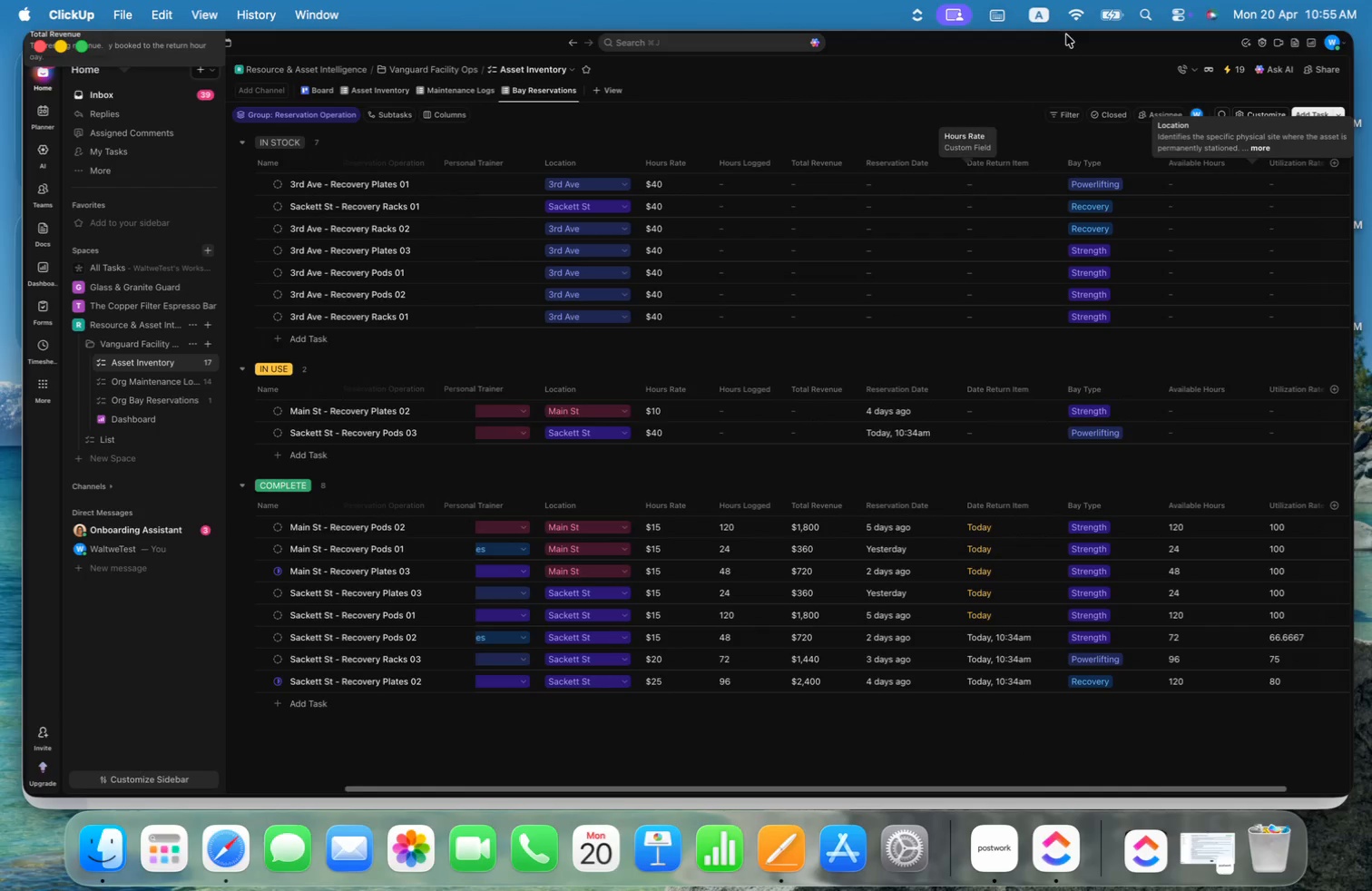 
left_click_drag(start_coordinate=[1096, 161], to_coordinate=[642, 161])
 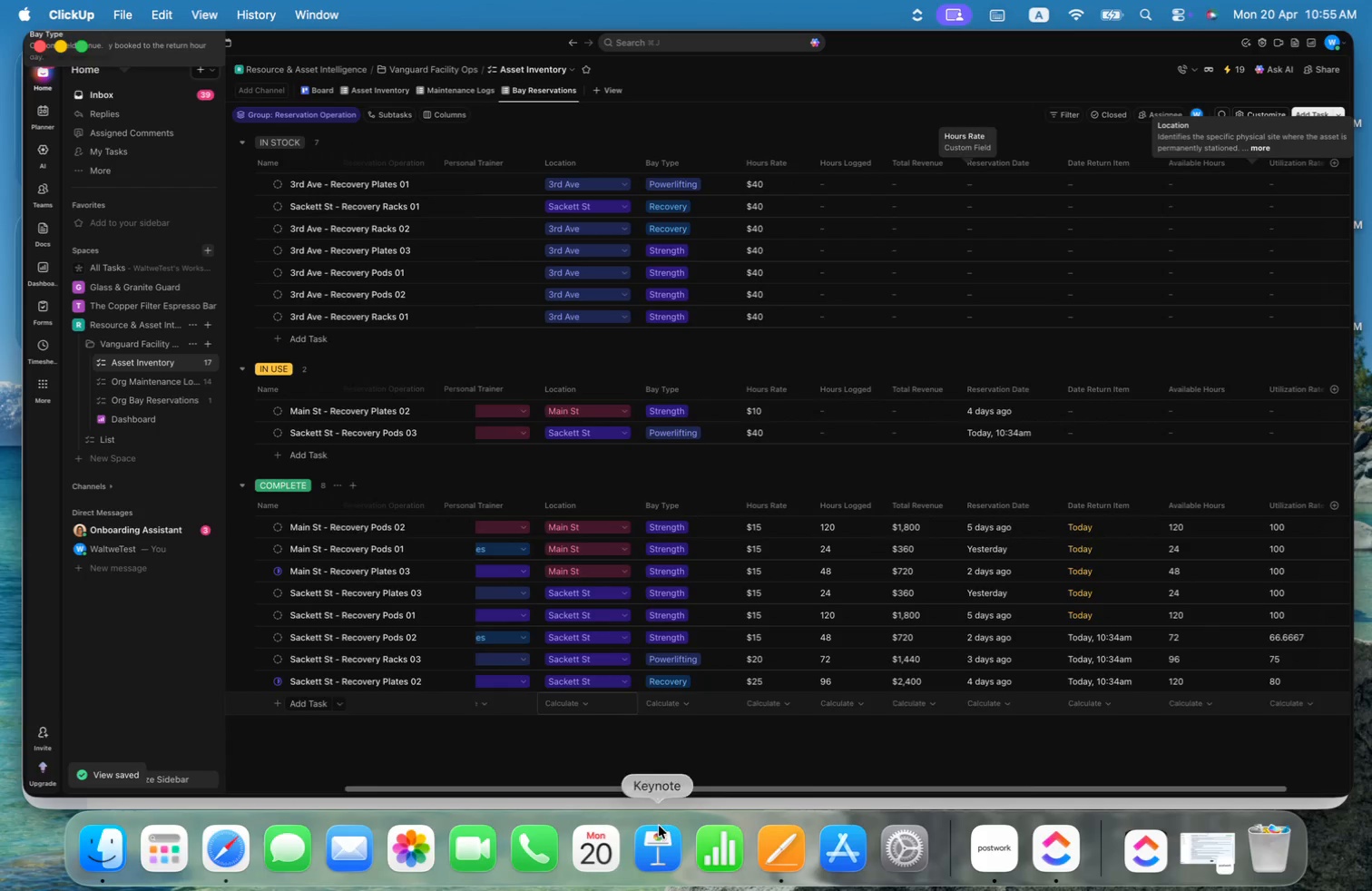 
left_click_drag(start_coordinate=[940, 788], to_coordinate=[620, 796])
 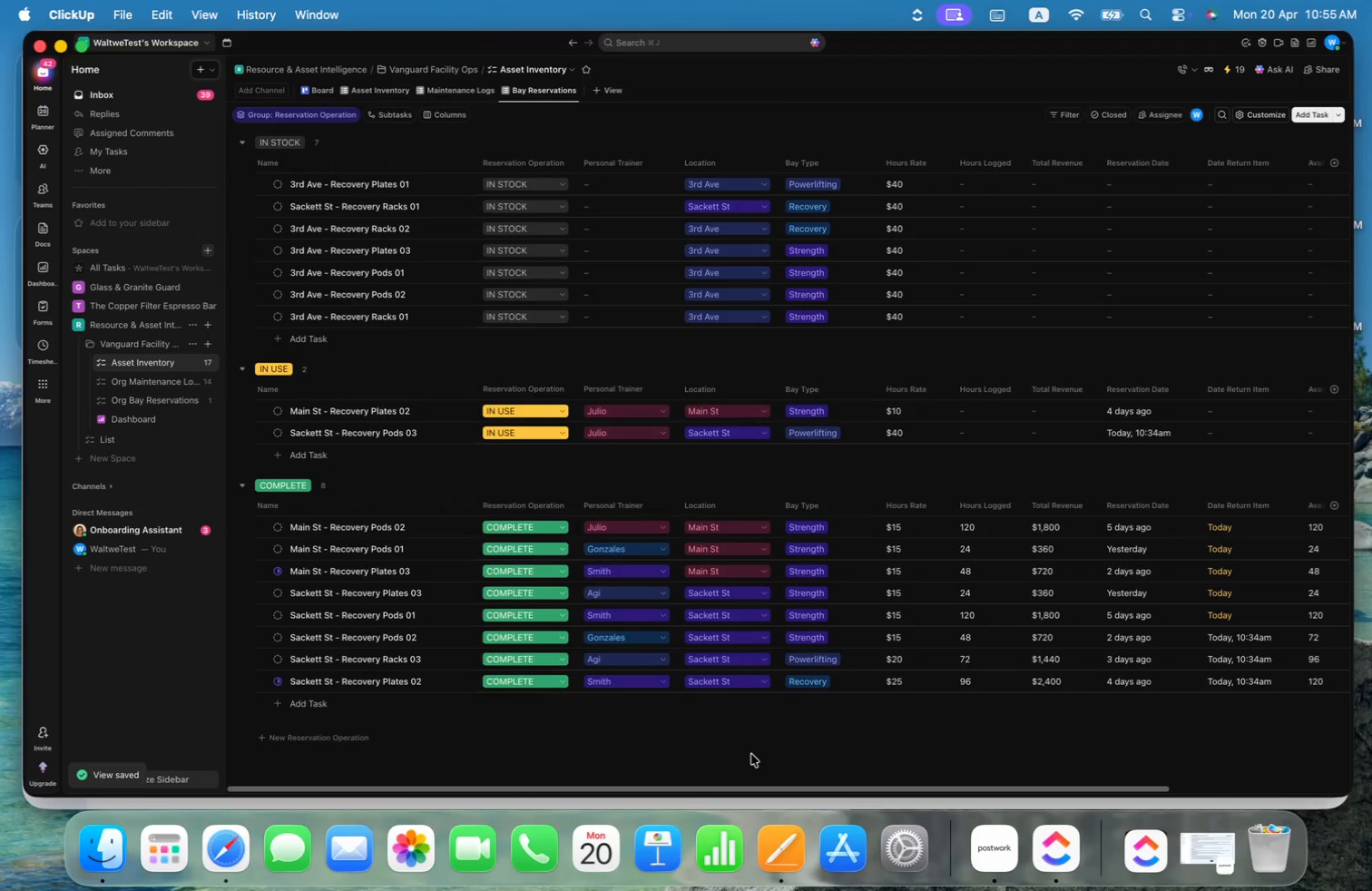 
left_click([751, 761])
 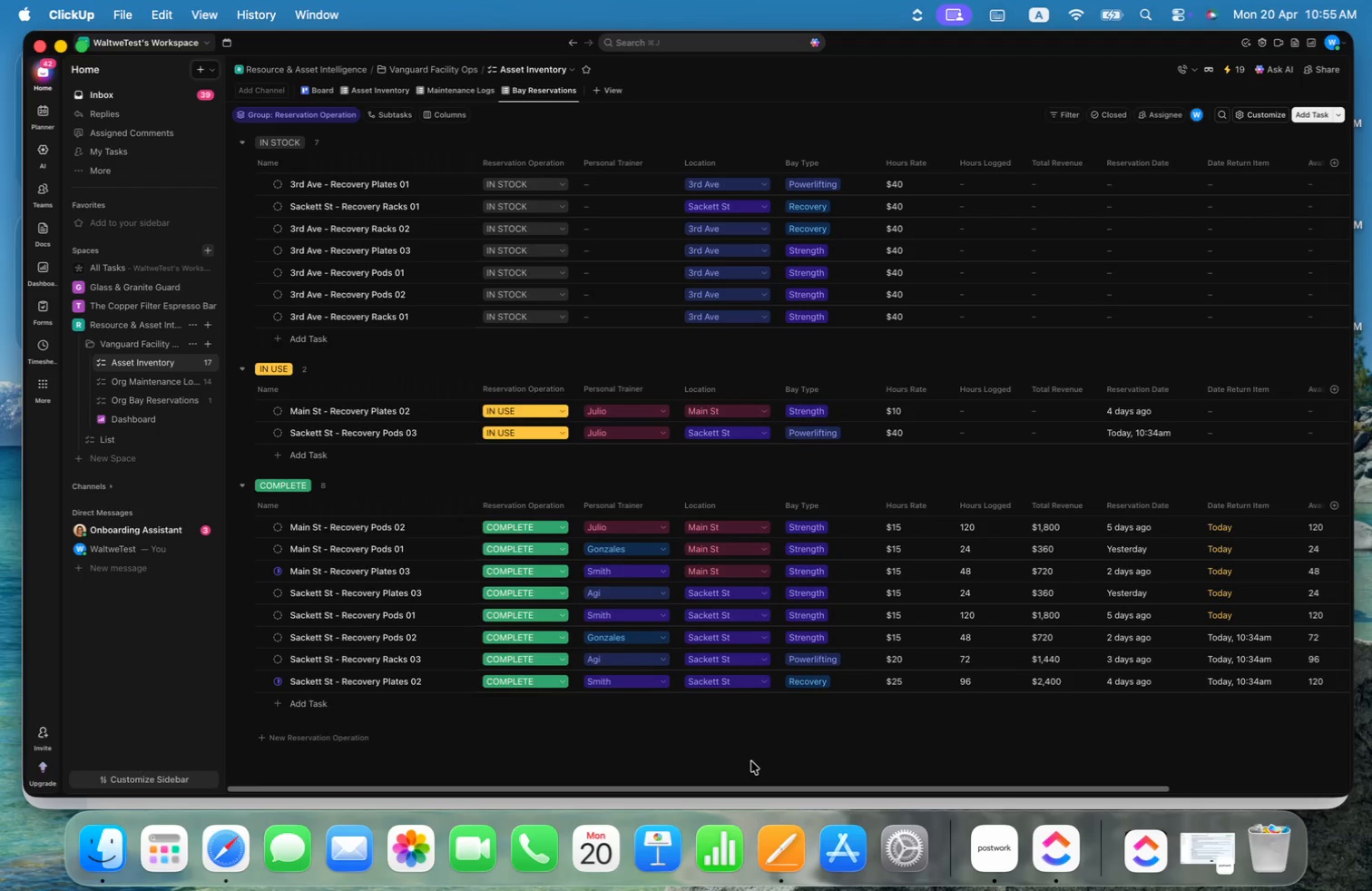 
hold_key(key=CommandLeft, duration=0.65)
 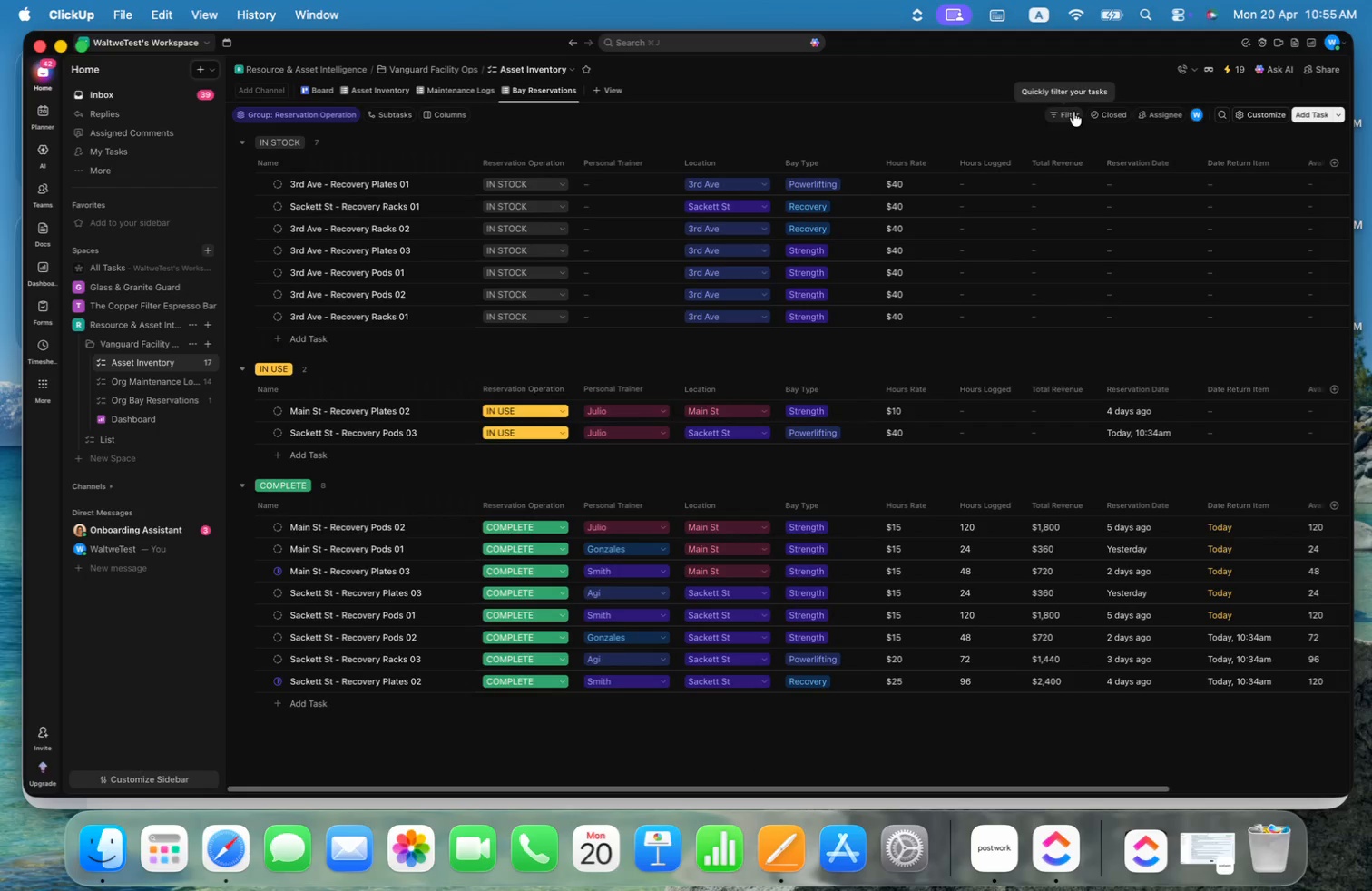 
left_click([1243, 114])
 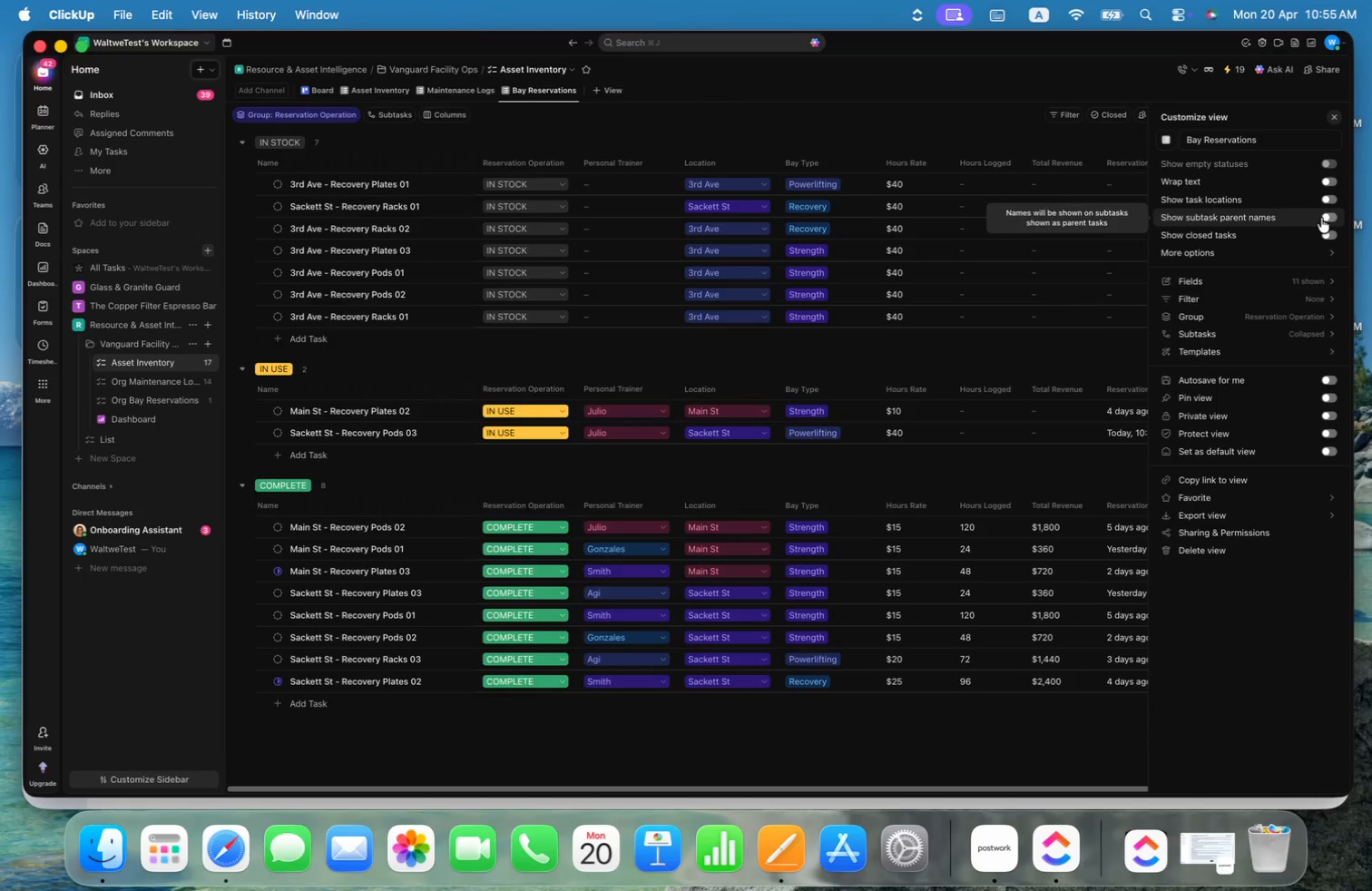 
wait(8.64)
 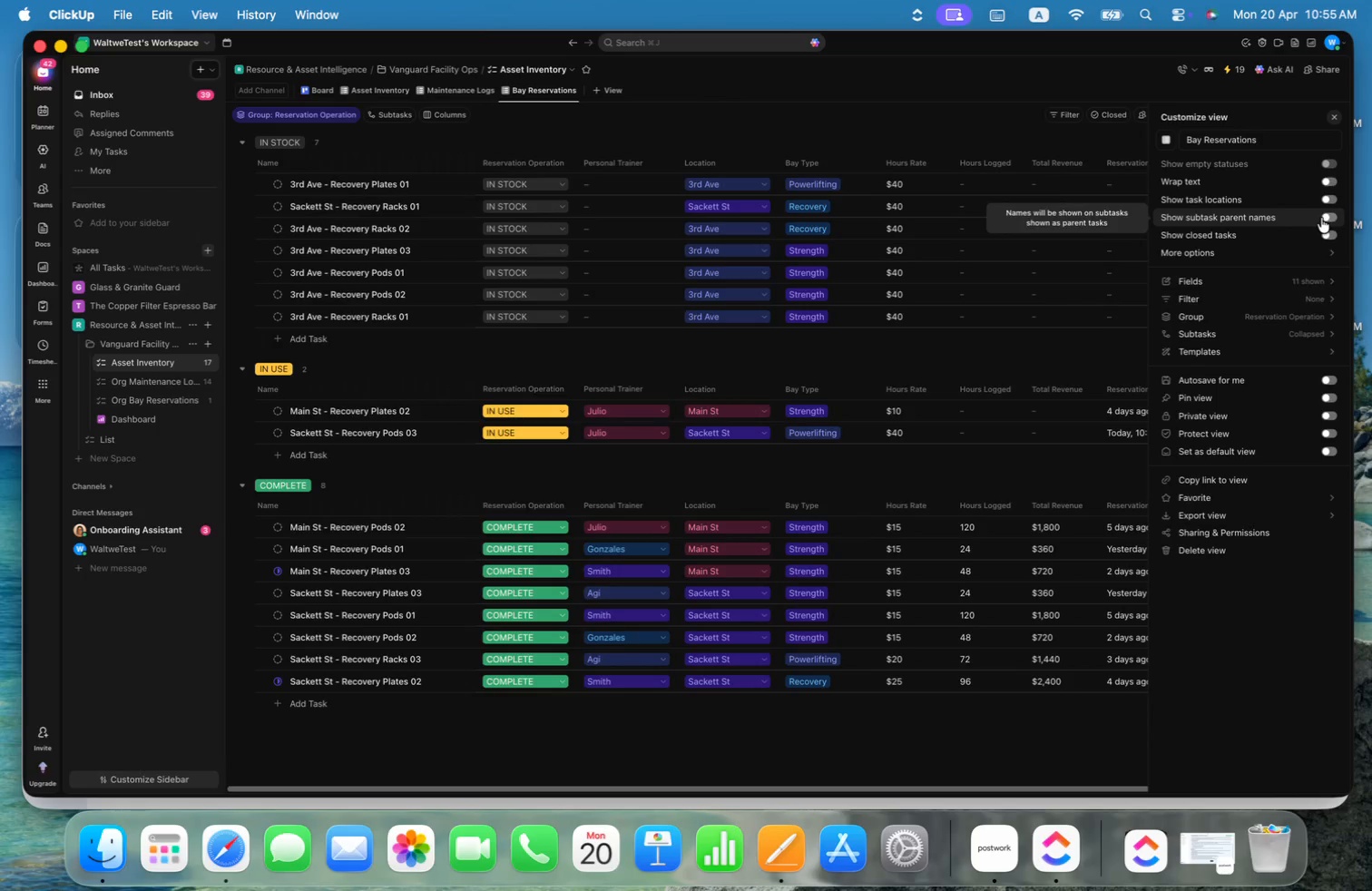 
left_click([846, 126])
 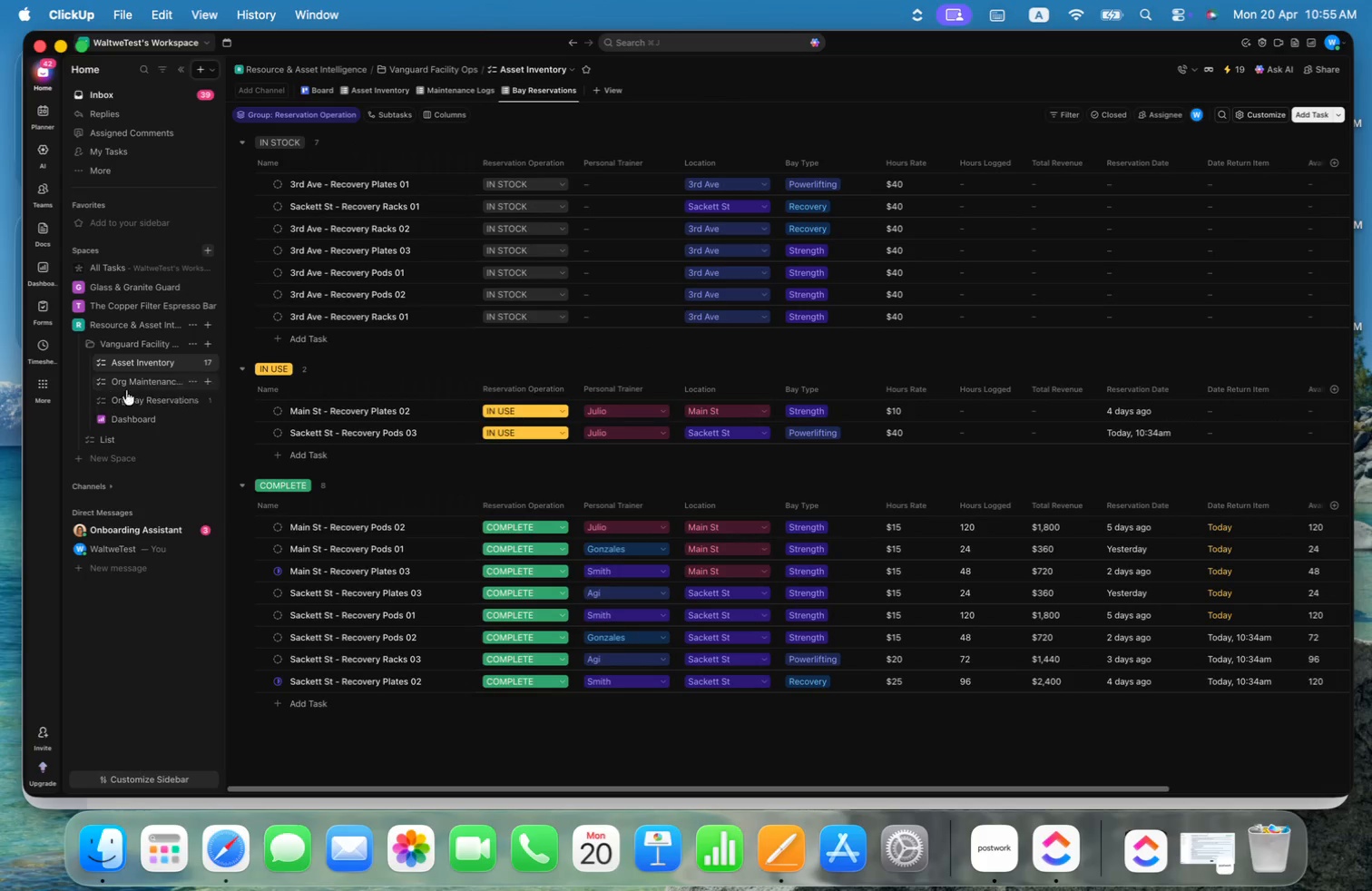 
left_click([196, 380])
 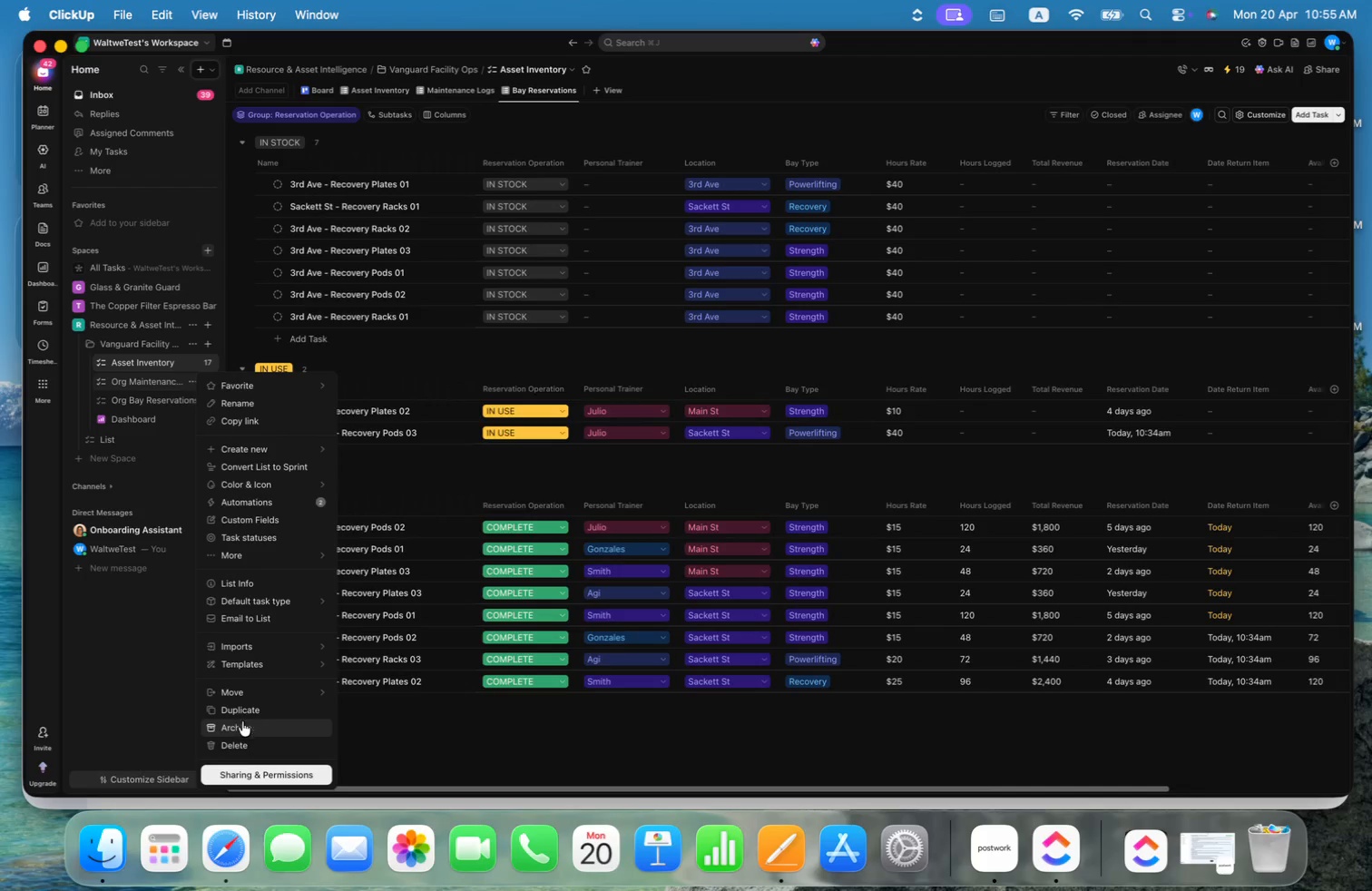 
double_click([159, 398])
 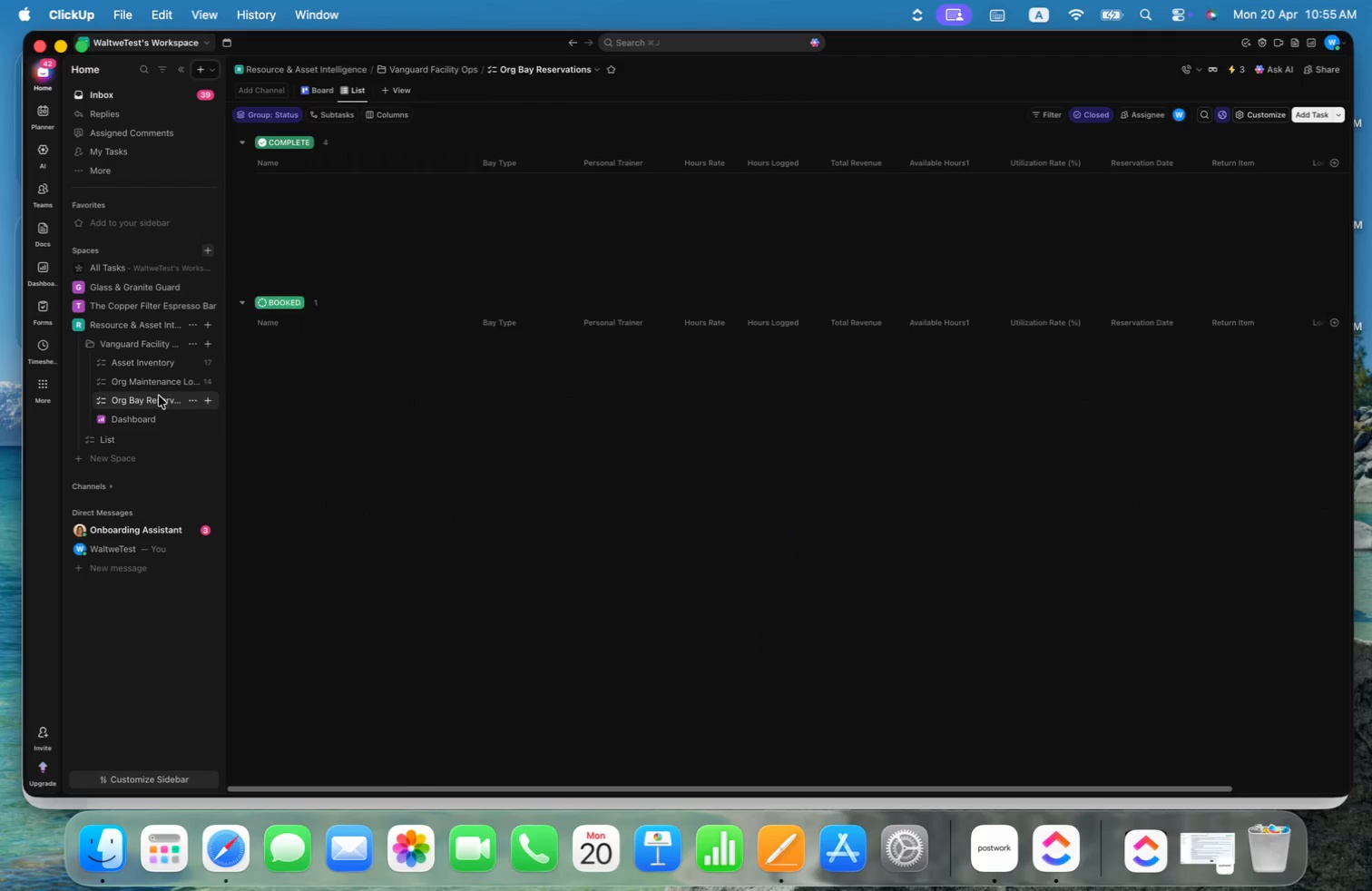 
left_click([162, 384])
 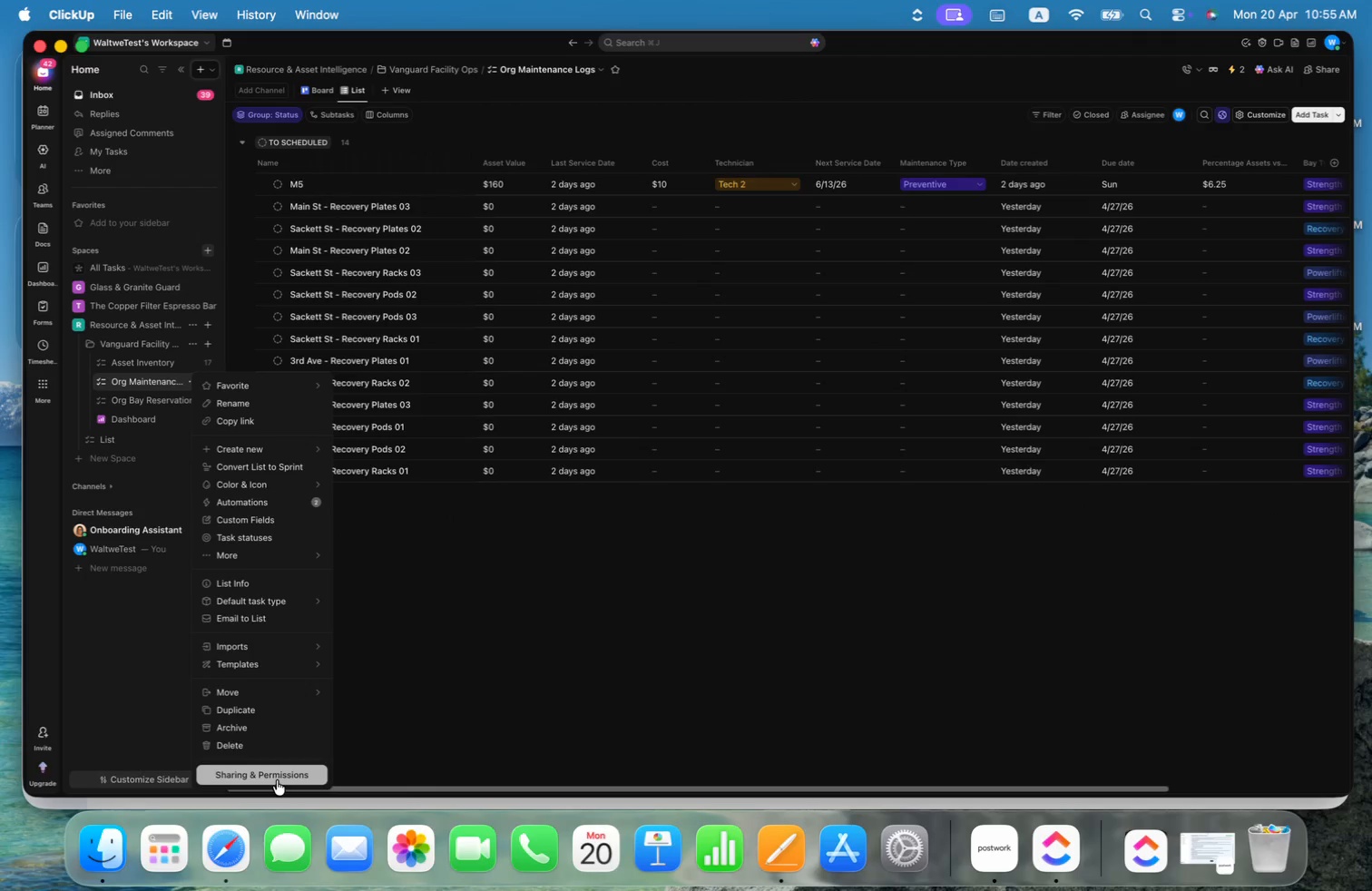 
left_click([234, 743])
 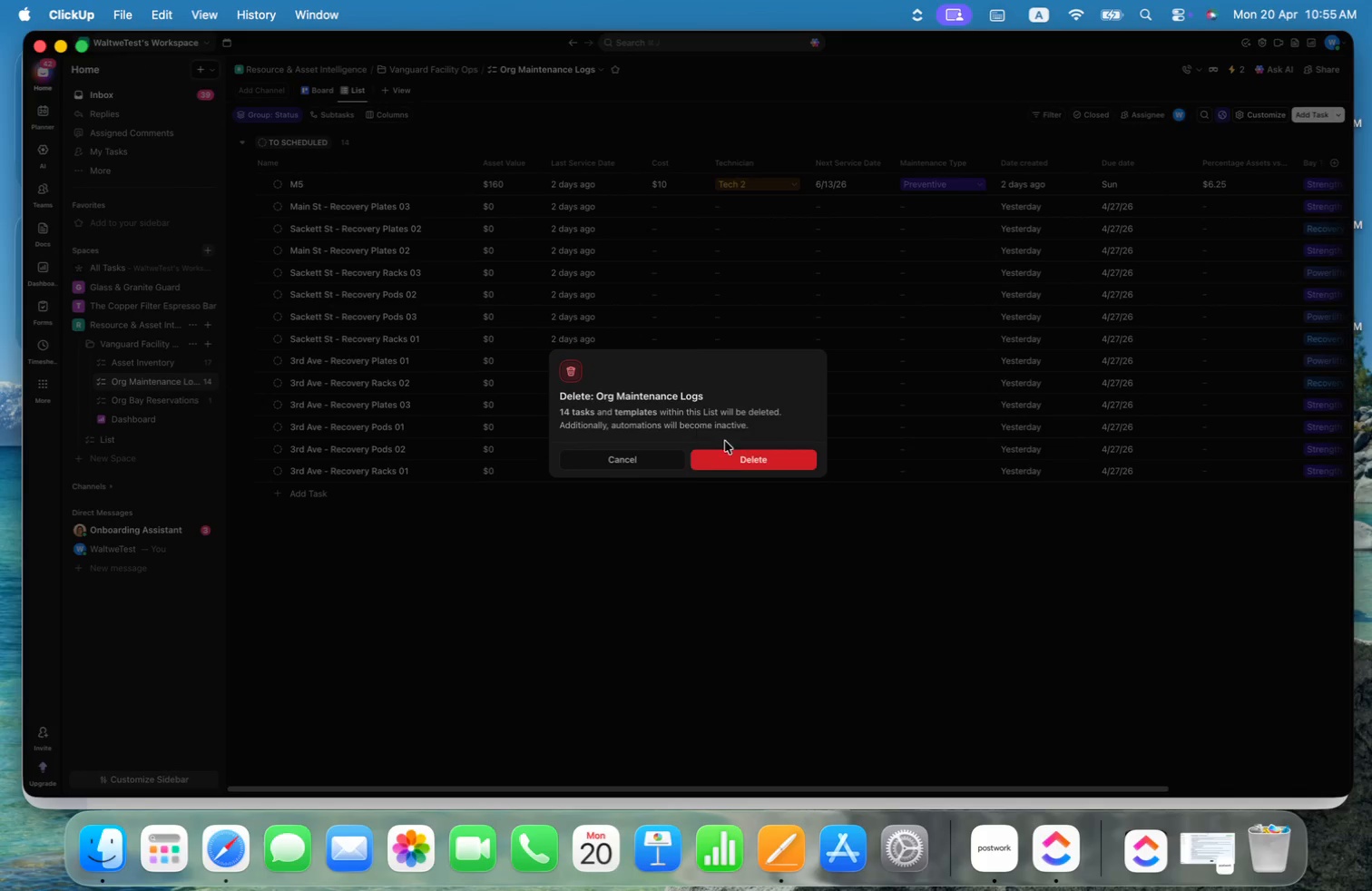 
left_click([749, 465])
 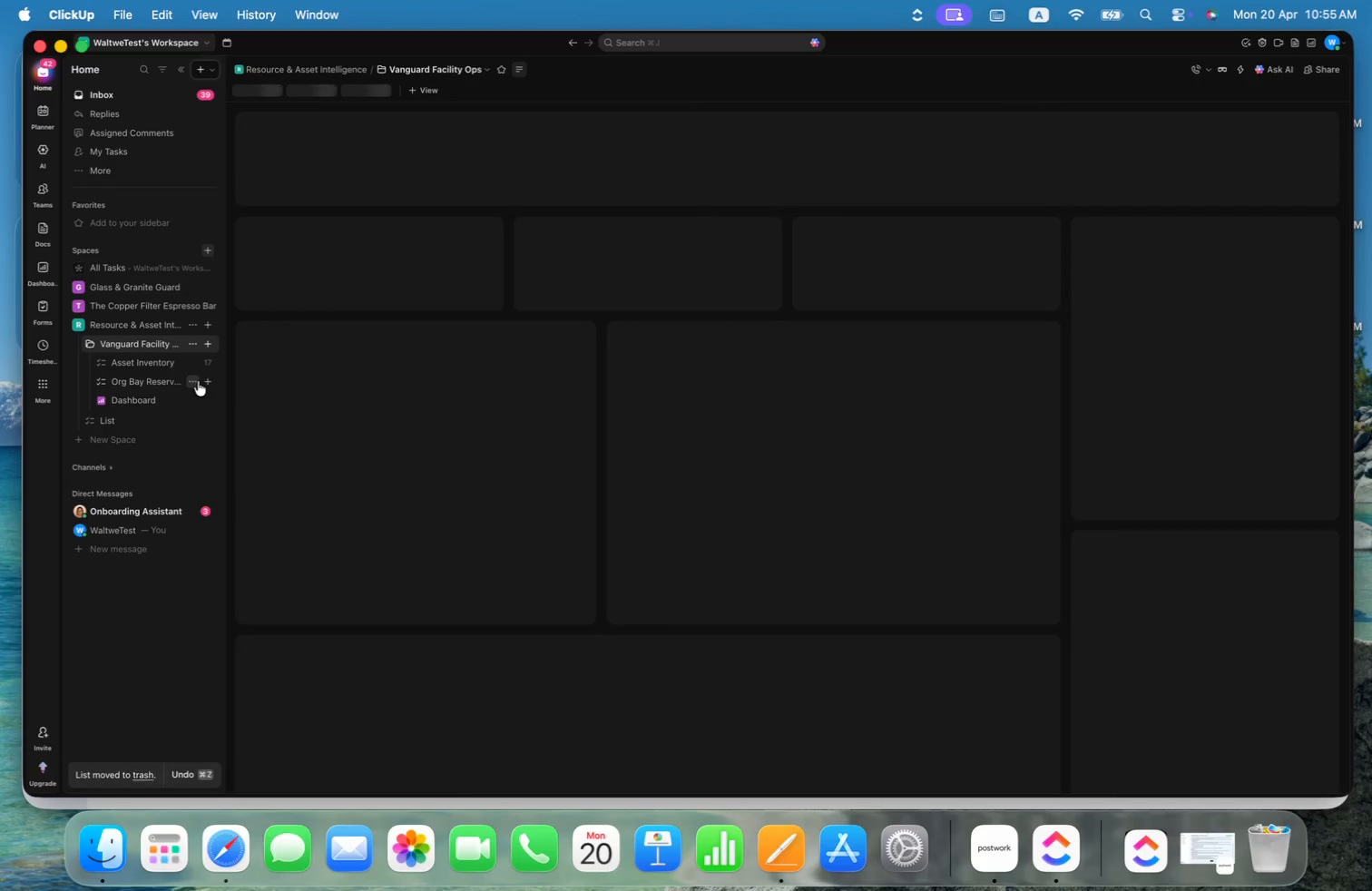 
left_click([193, 378])
 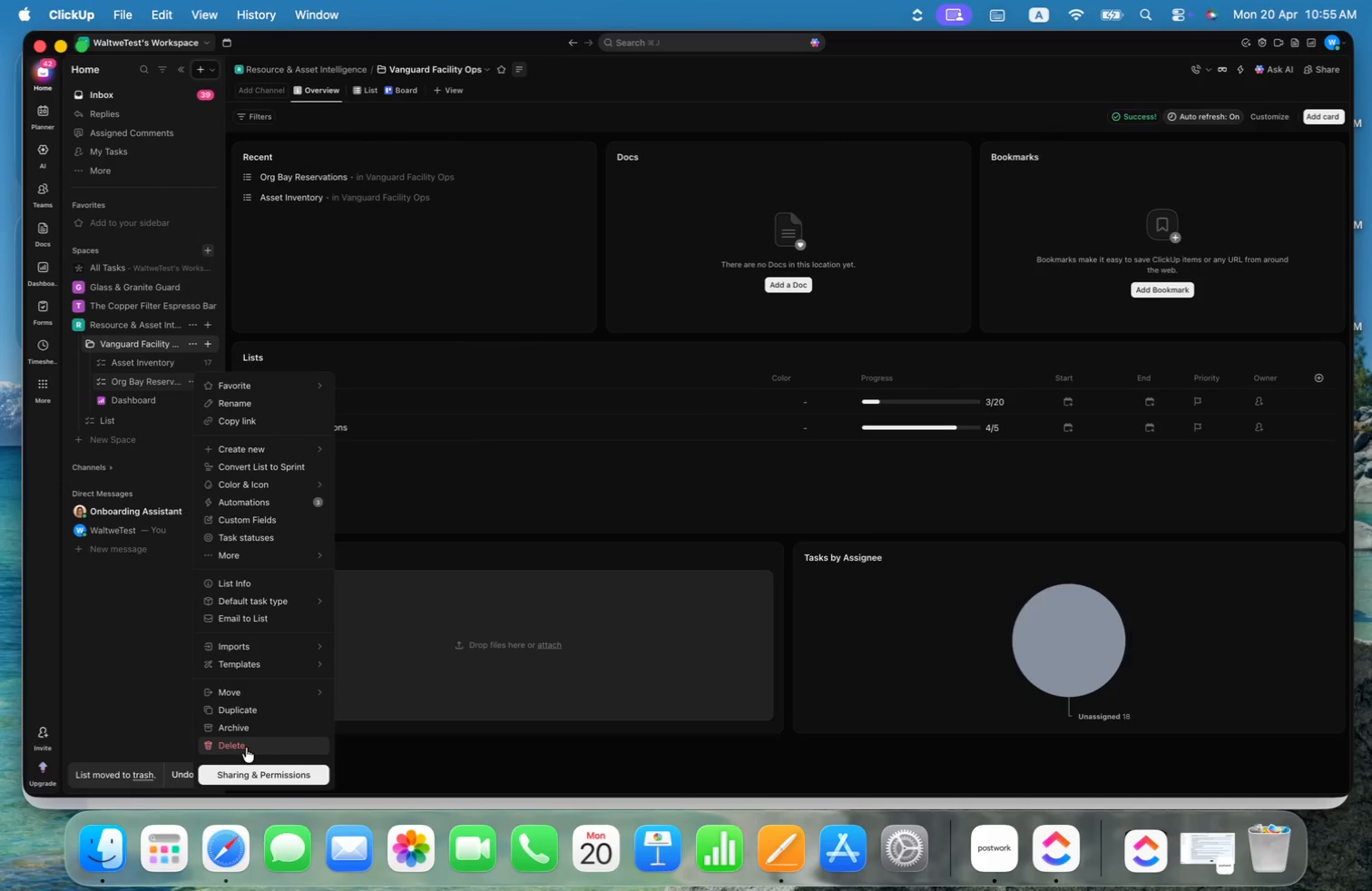 
left_click([246, 748])
 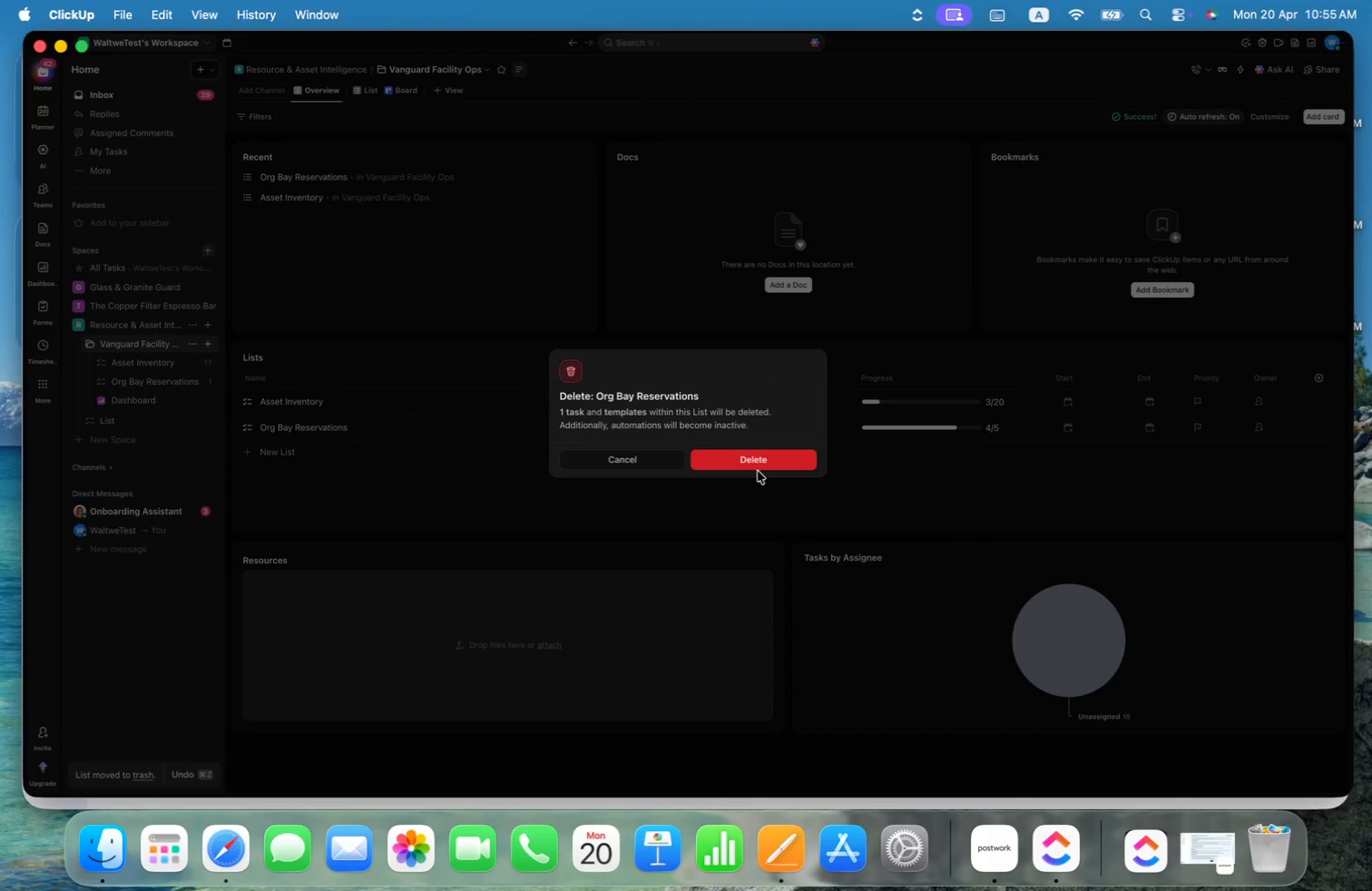 
double_click([757, 461])
 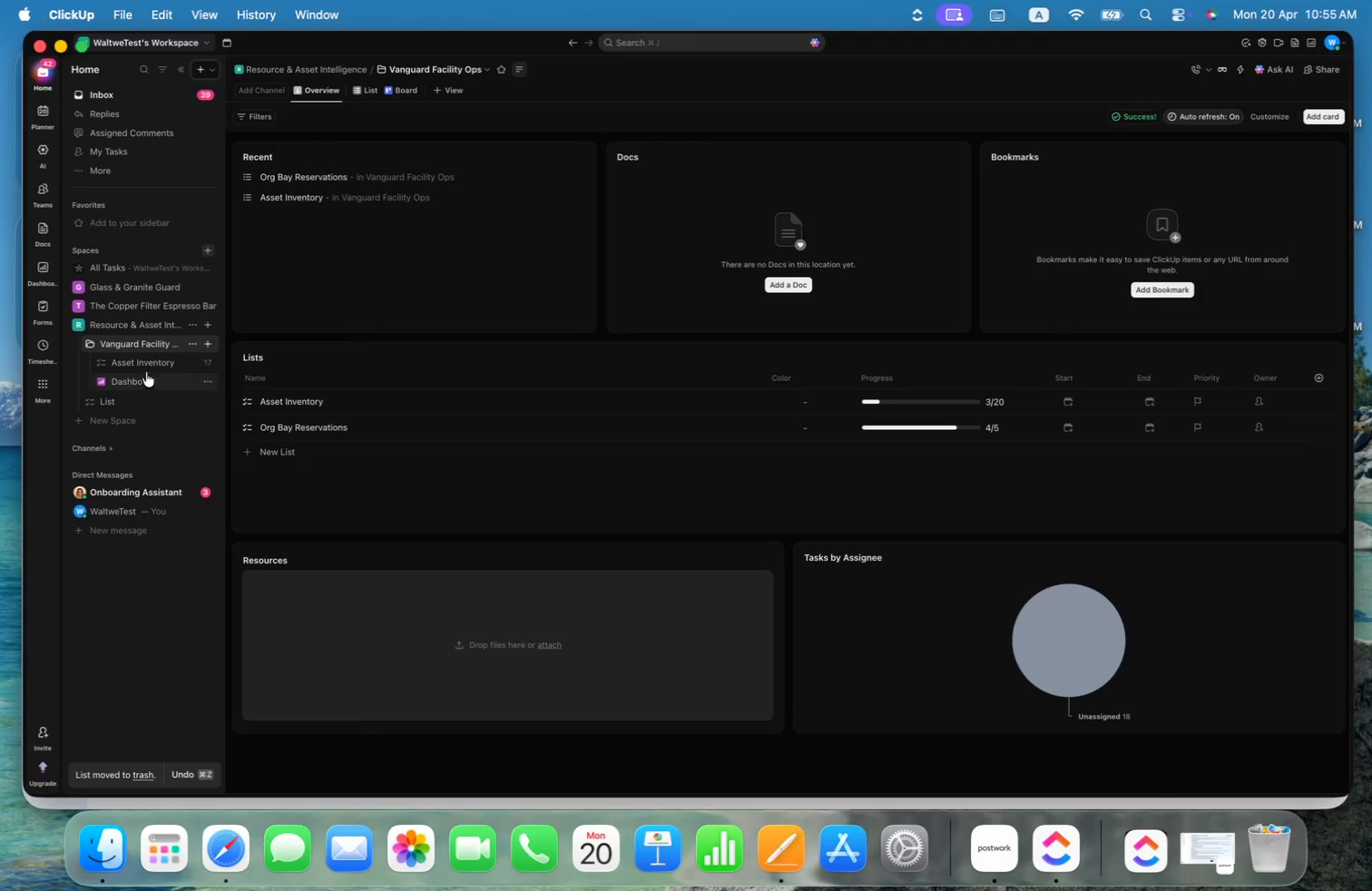 
left_click([140, 357])
 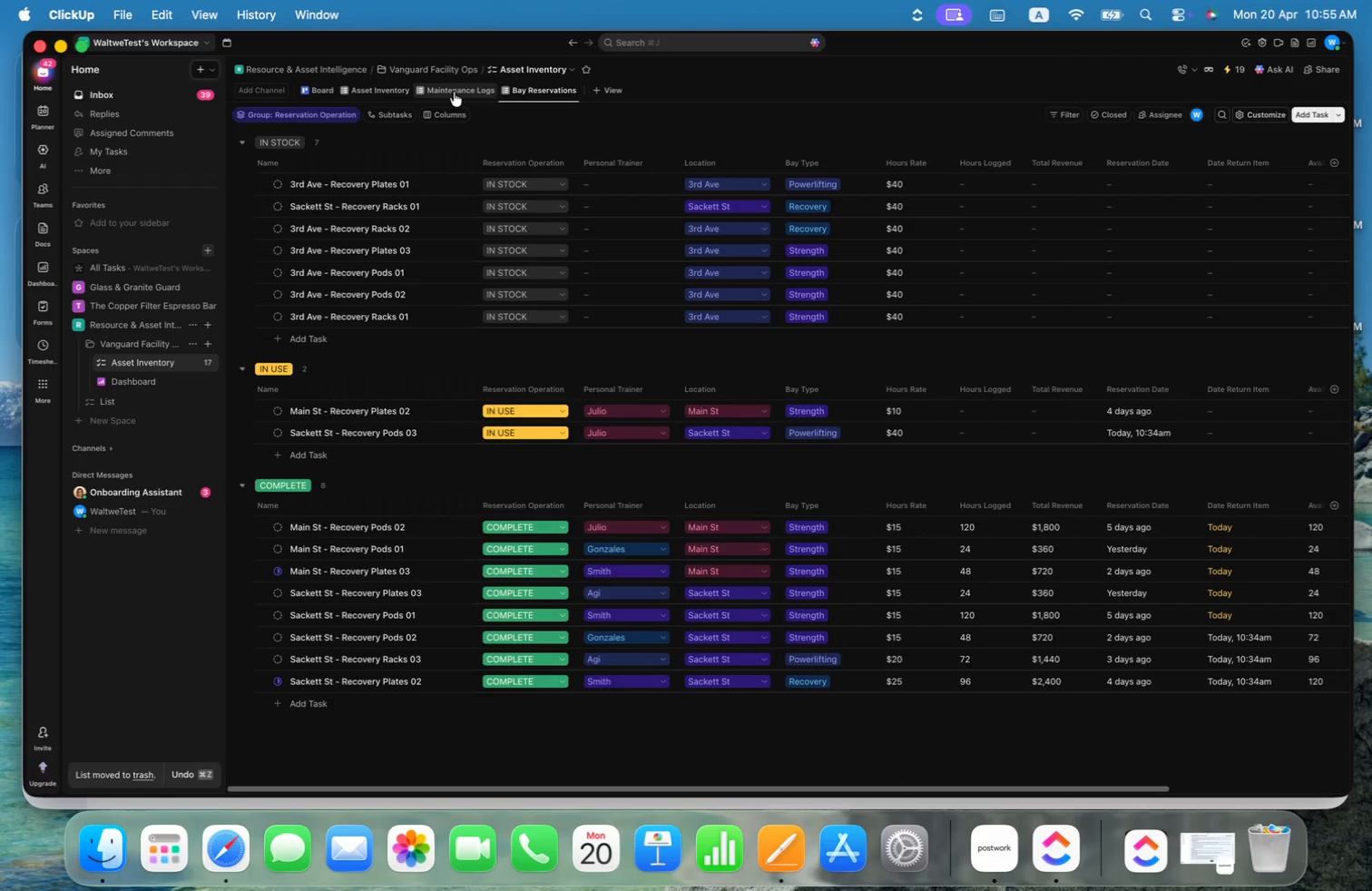 
right_click([454, 91])
 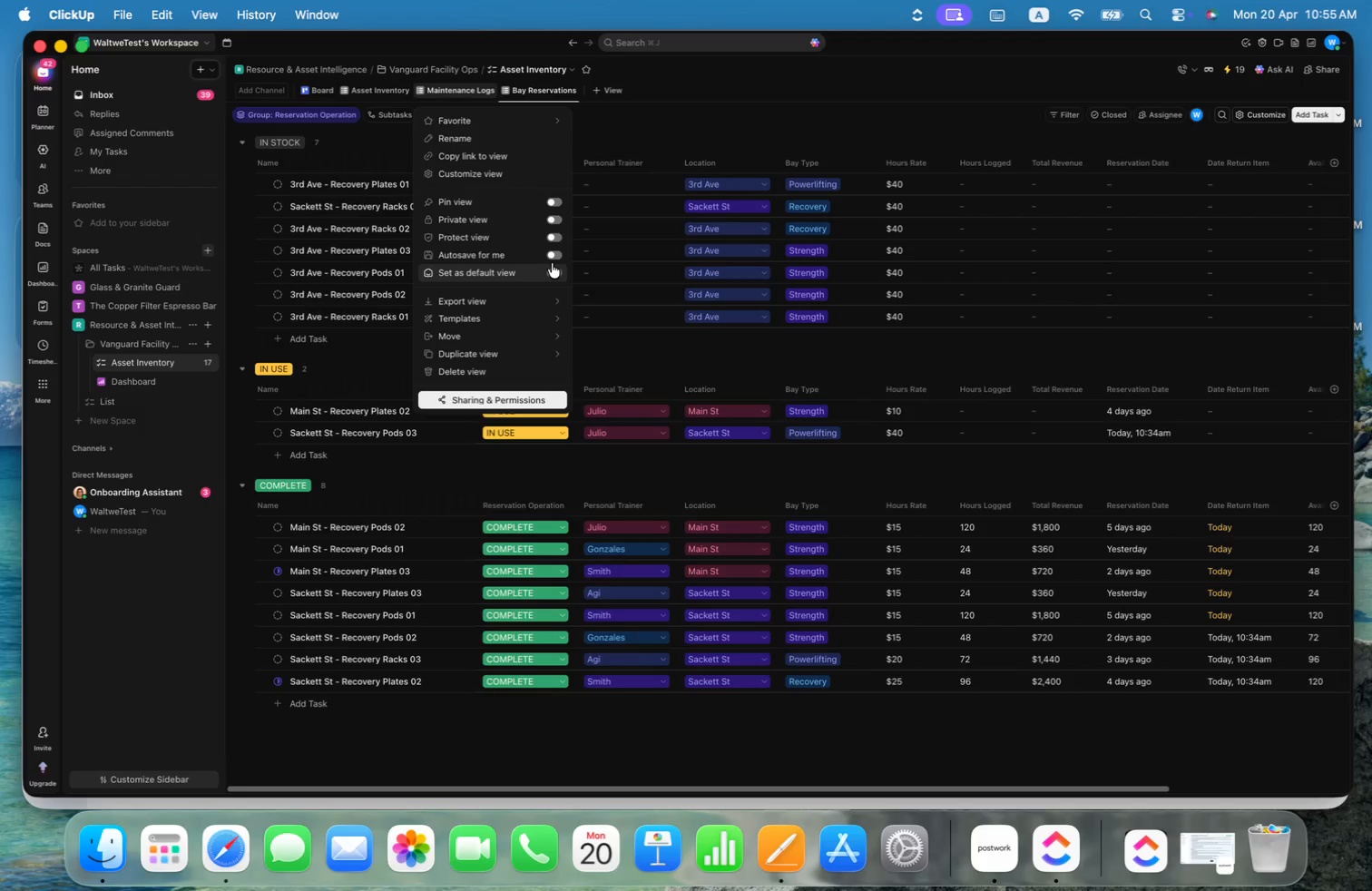 
wait(6.3)
 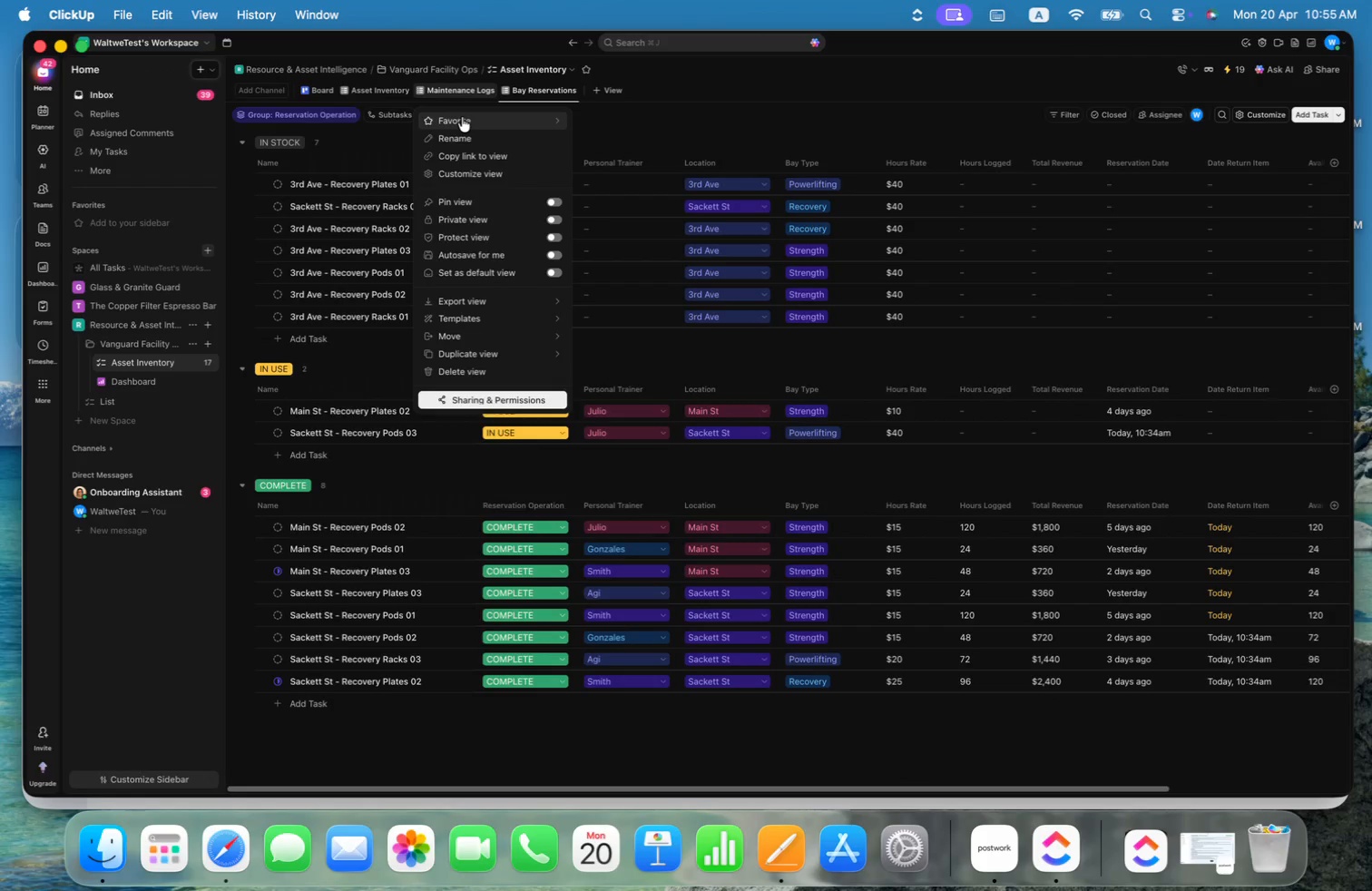 
left_click([553, 255])
 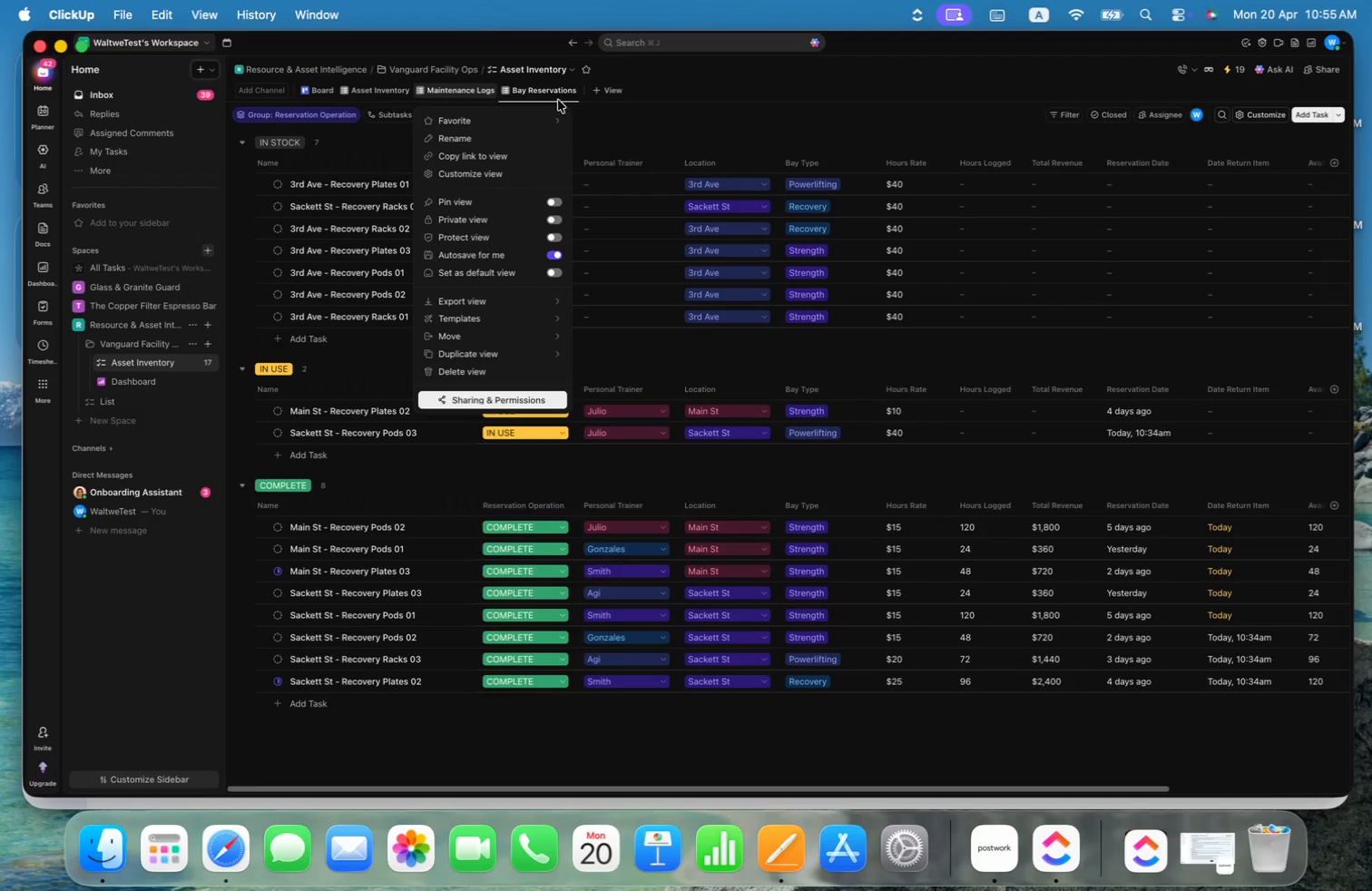 
left_click([556, 89])
 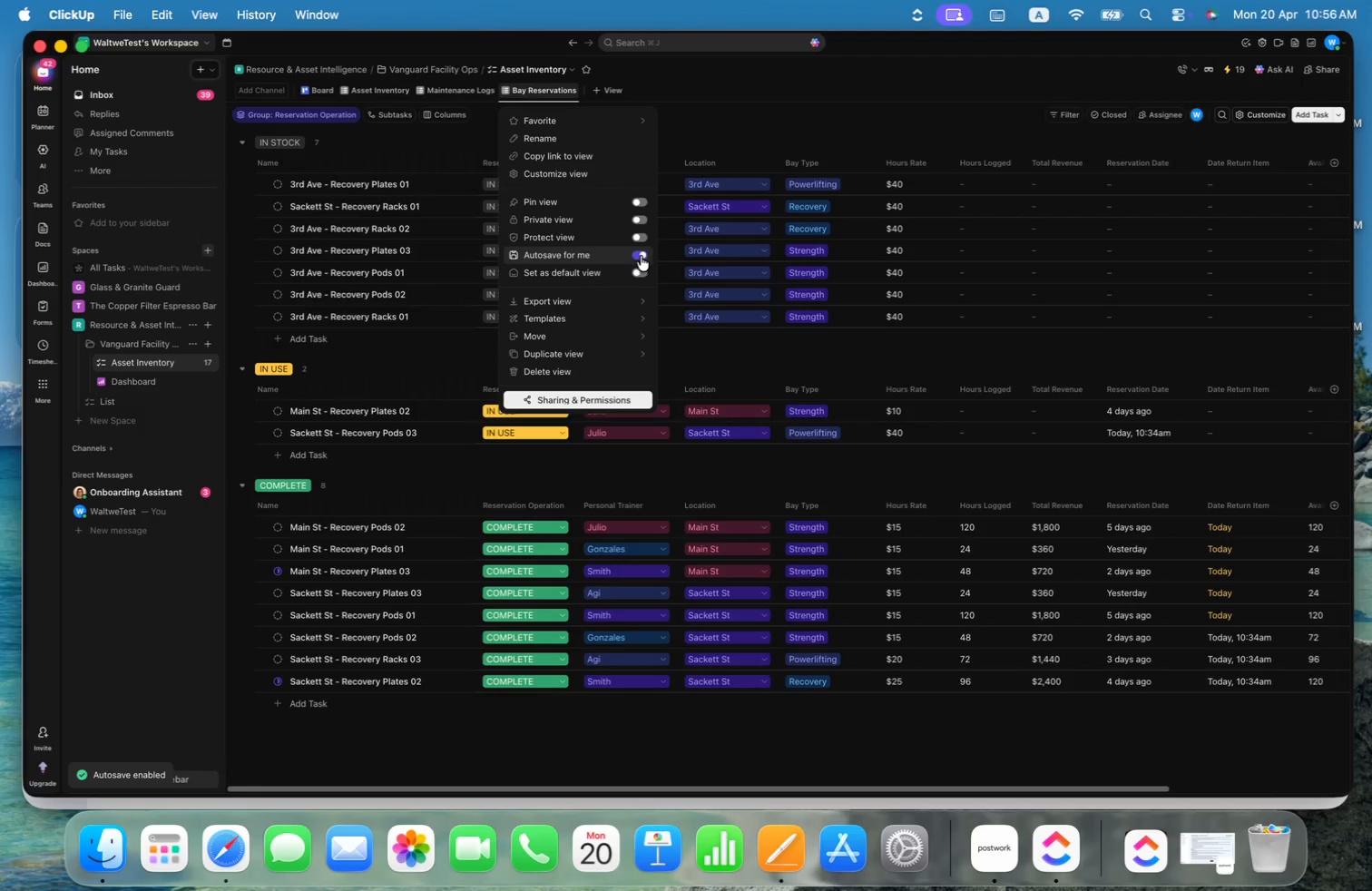 
left_click([369, 88])
 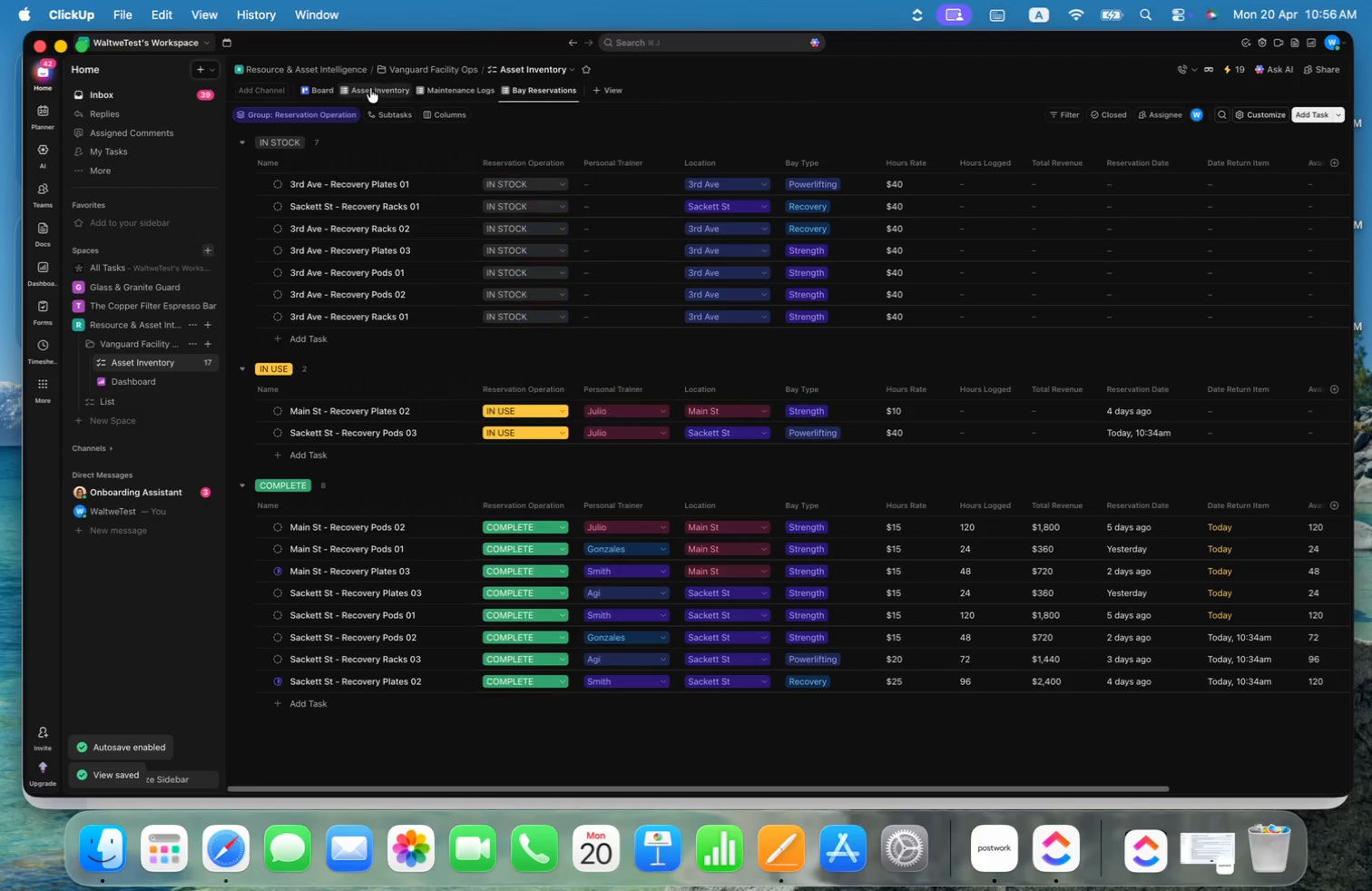 
right_click([371, 89])
 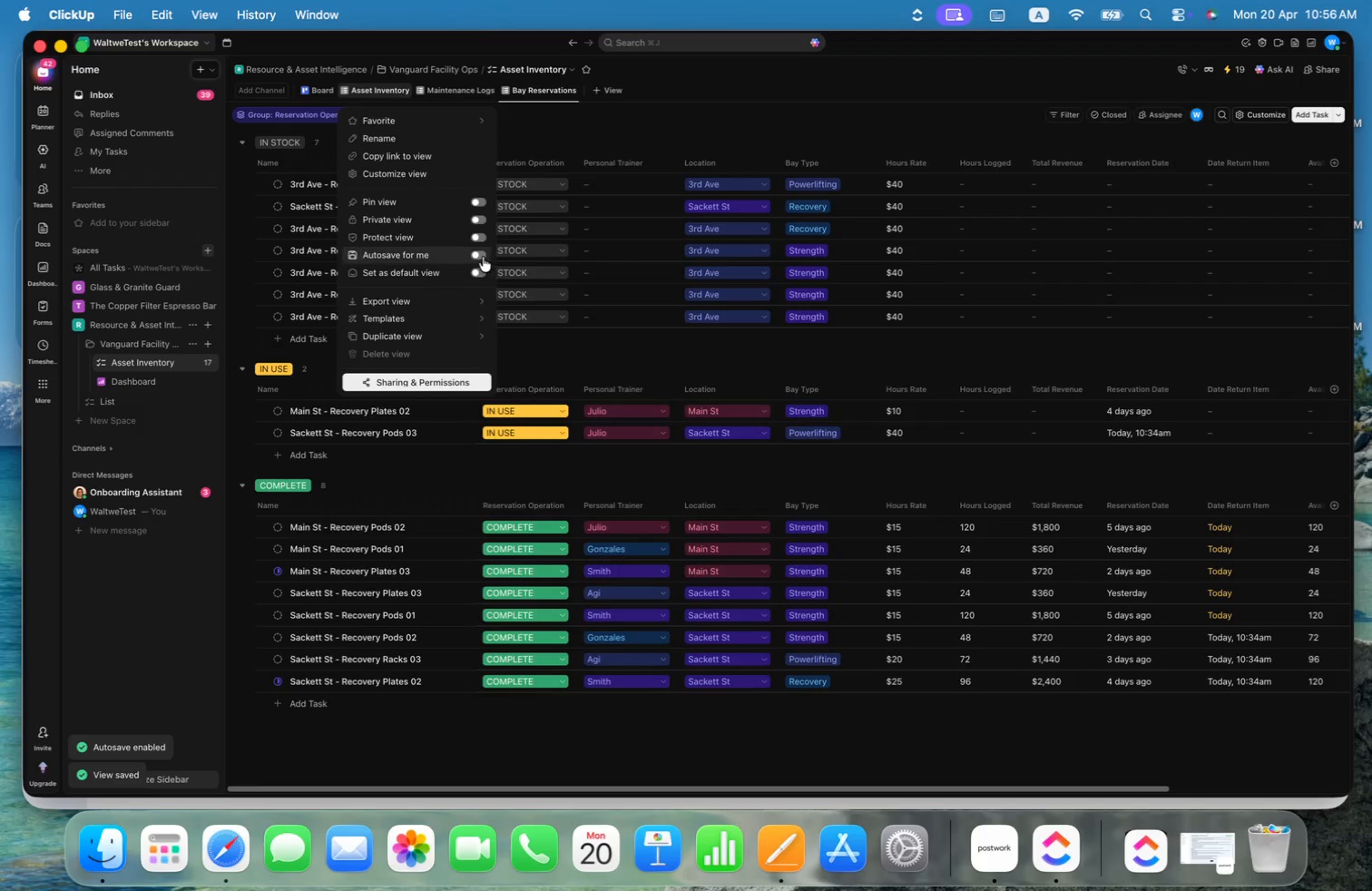 
left_click([477, 256])
 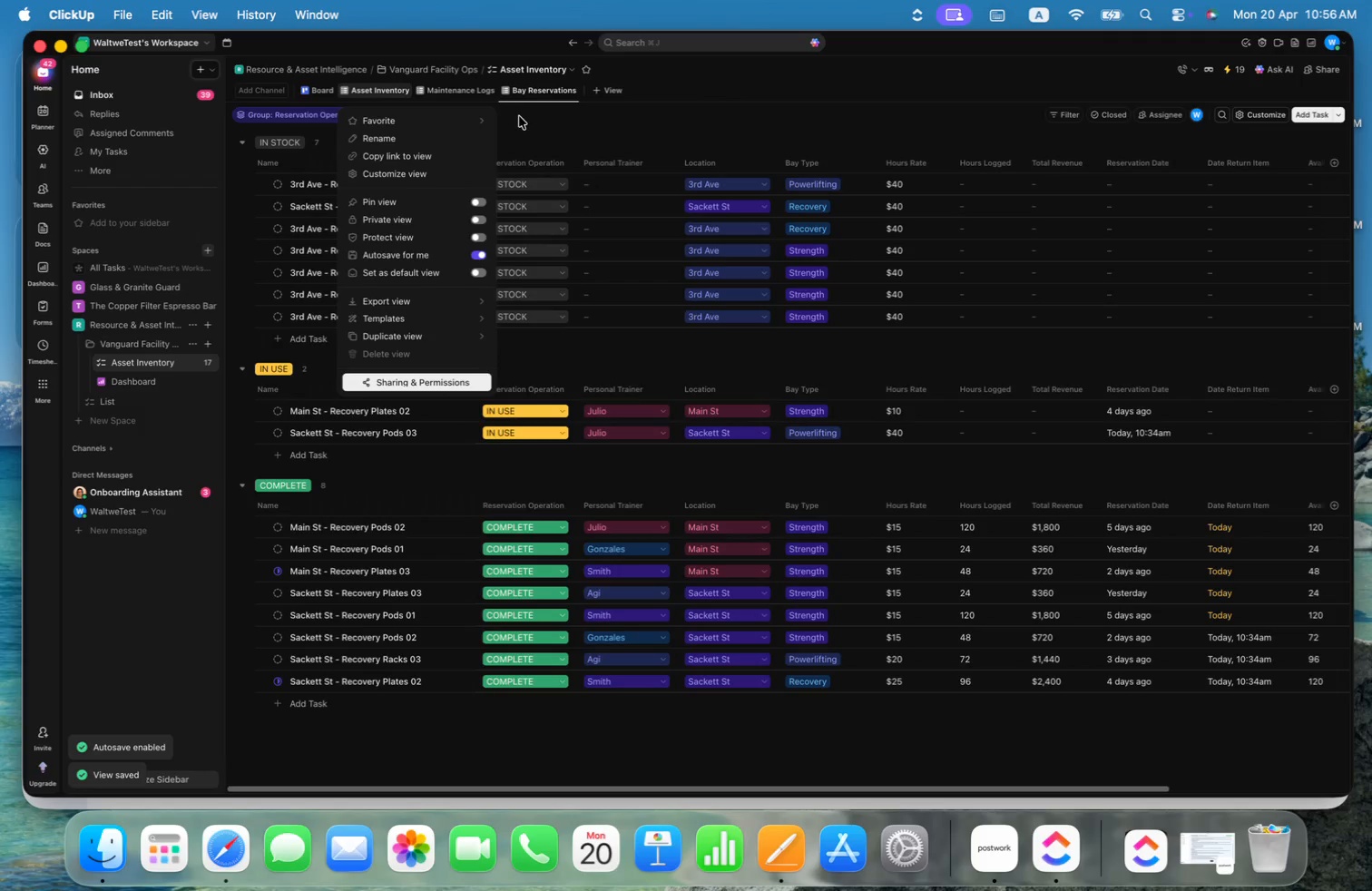 
left_click([528, 91])
 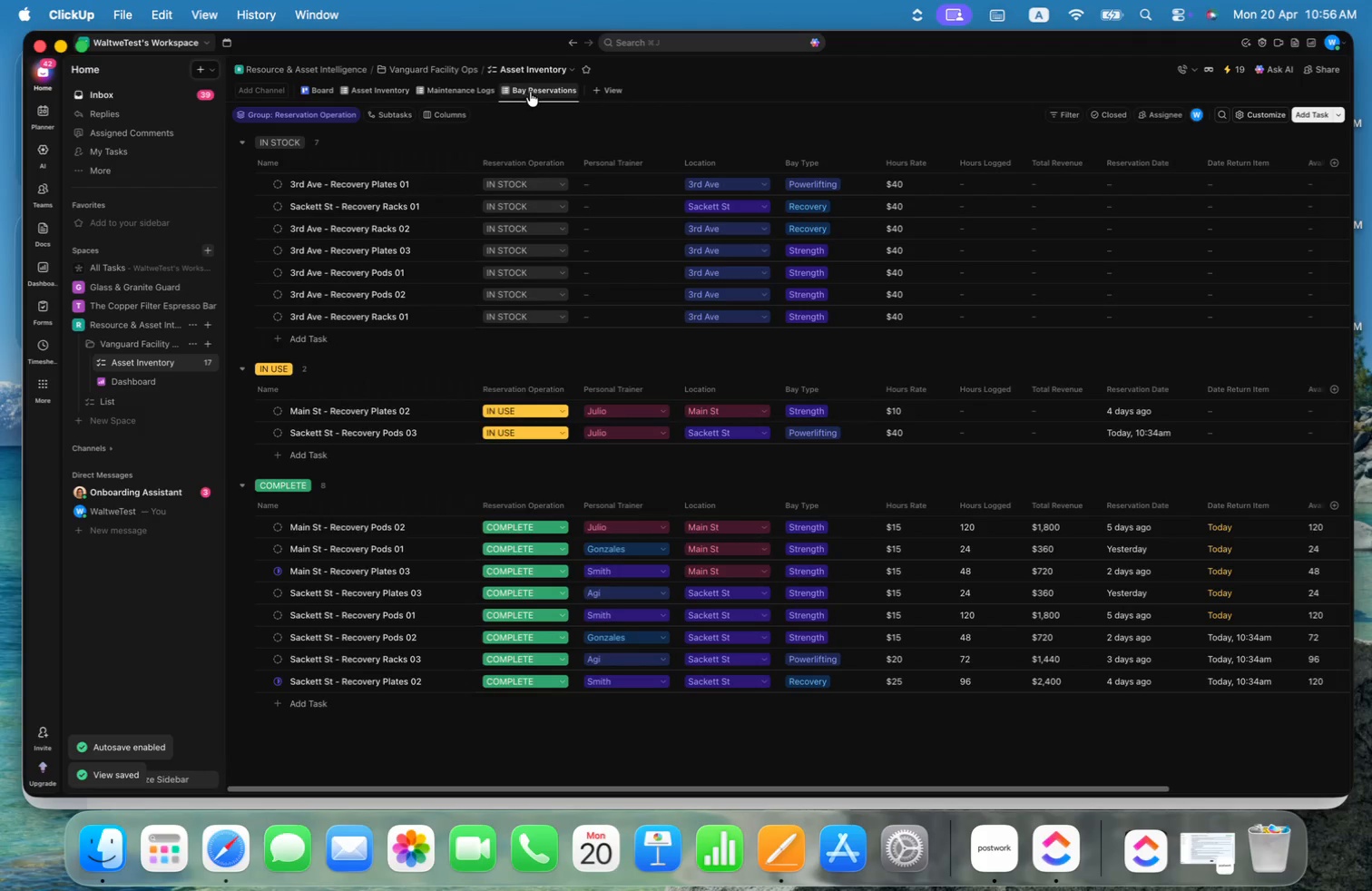 
left_click([530, 92])
 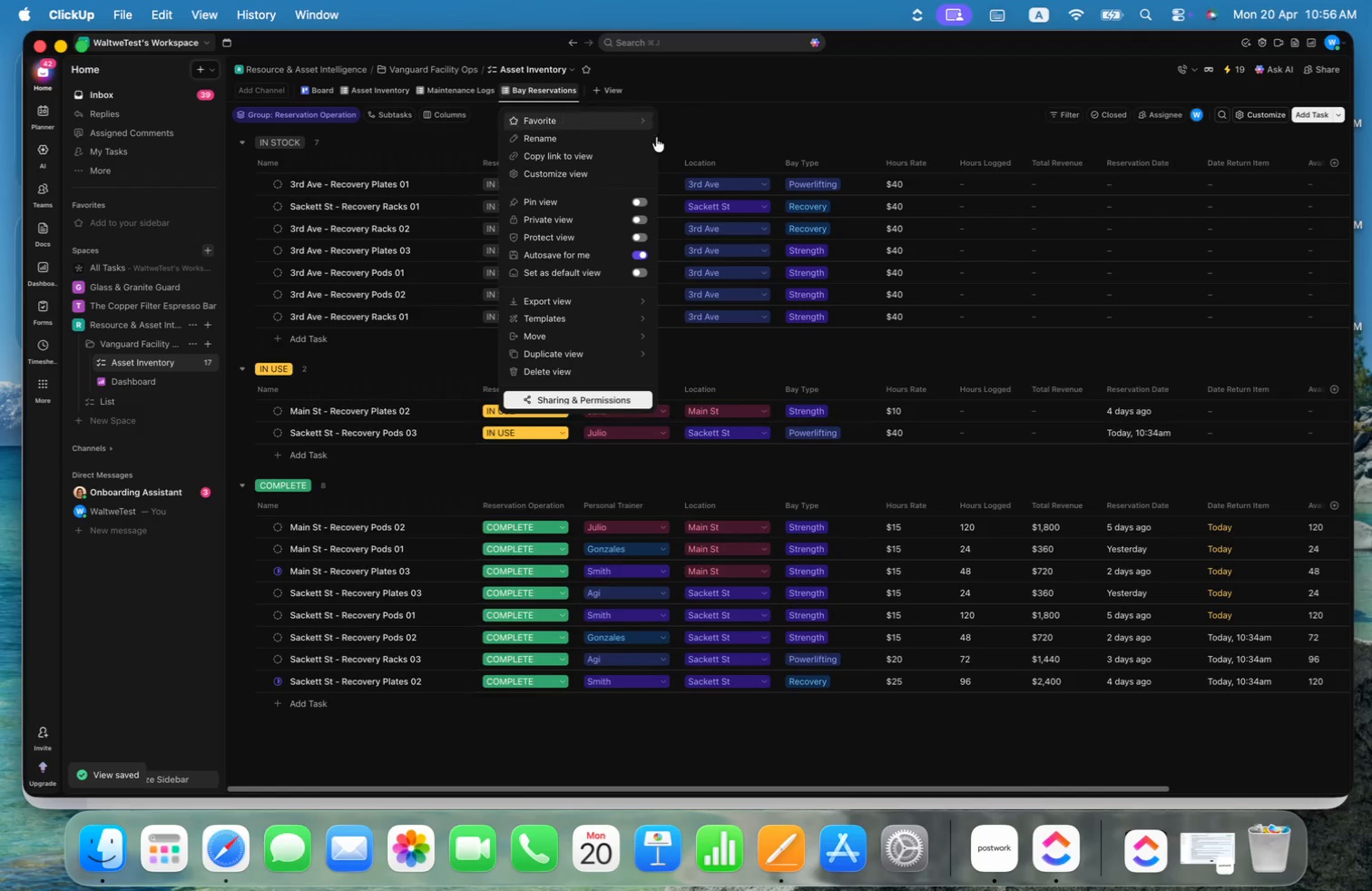 
left_click([843, 116])
 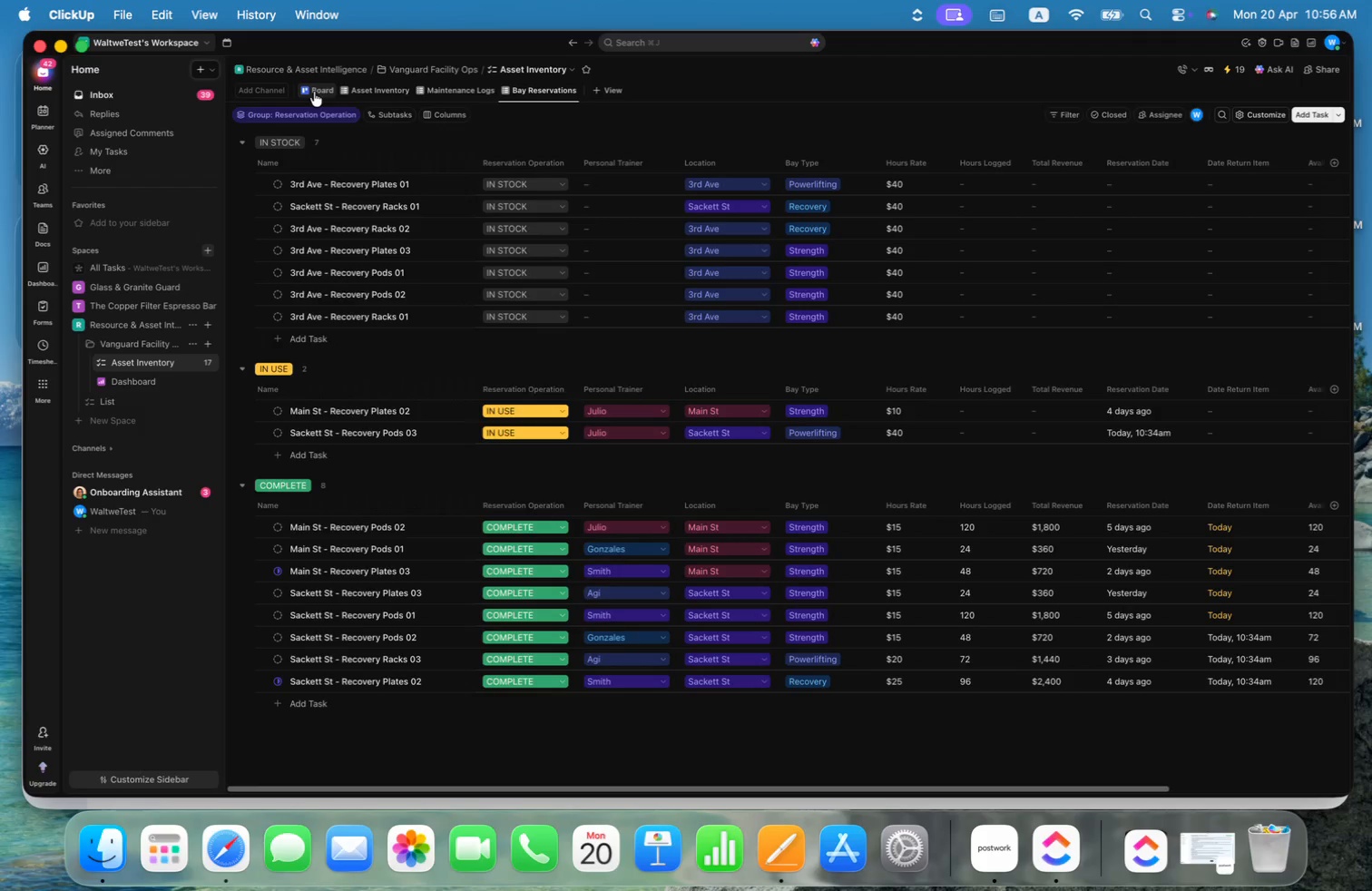 
left_click([144, 373])
 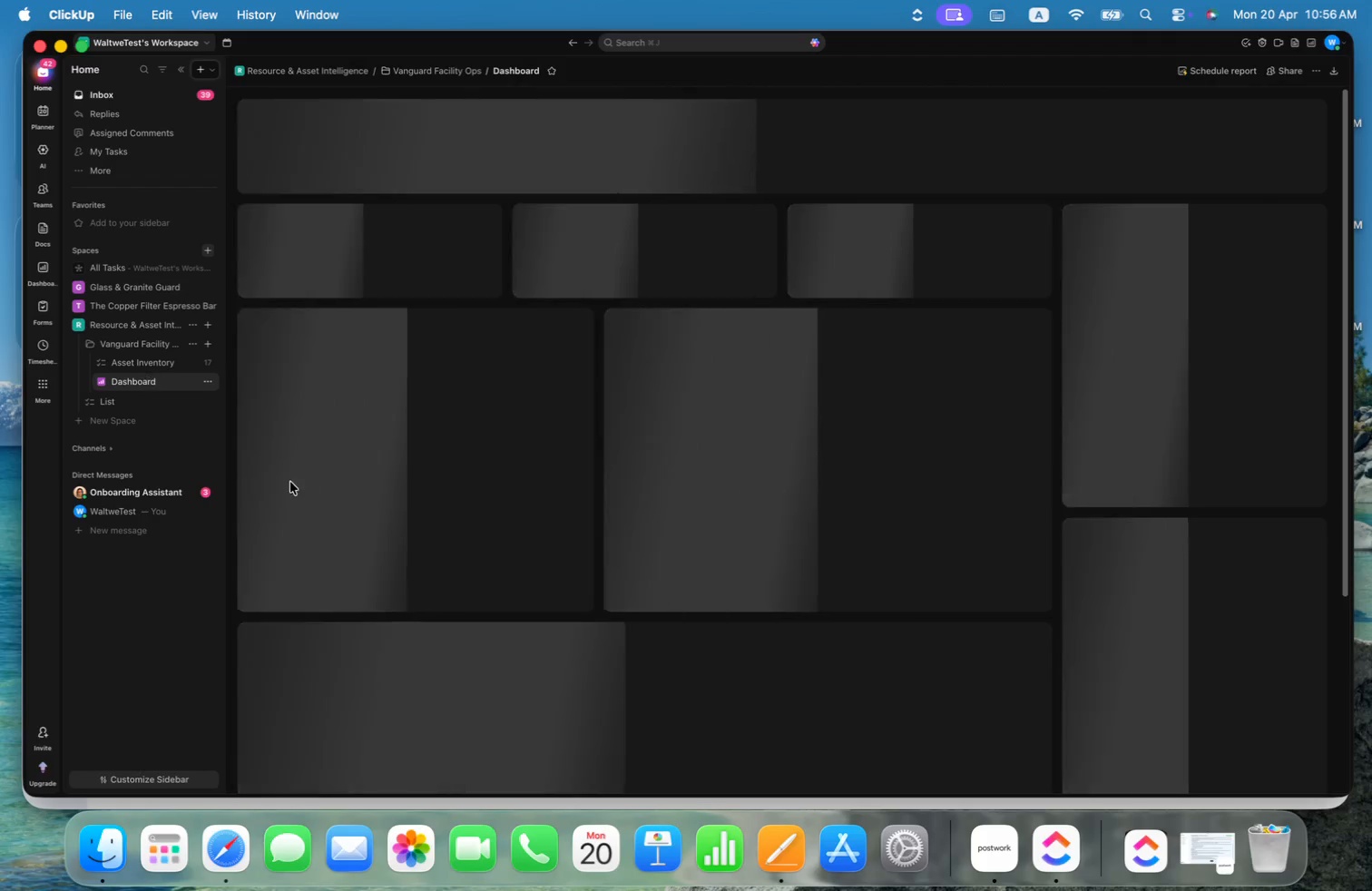 
key(Meta+CommandLeft)
 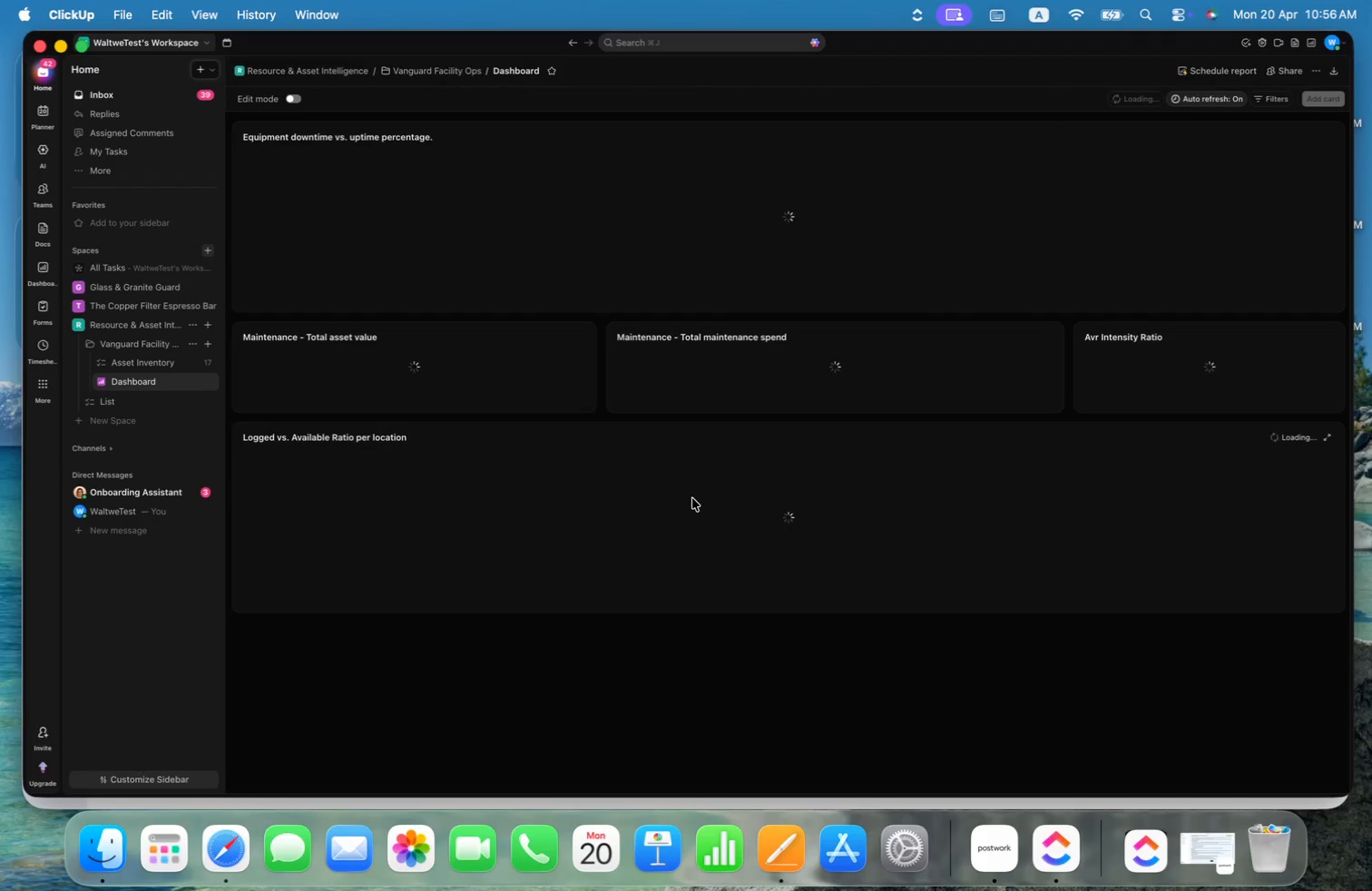 
key(Meta+Tab)
 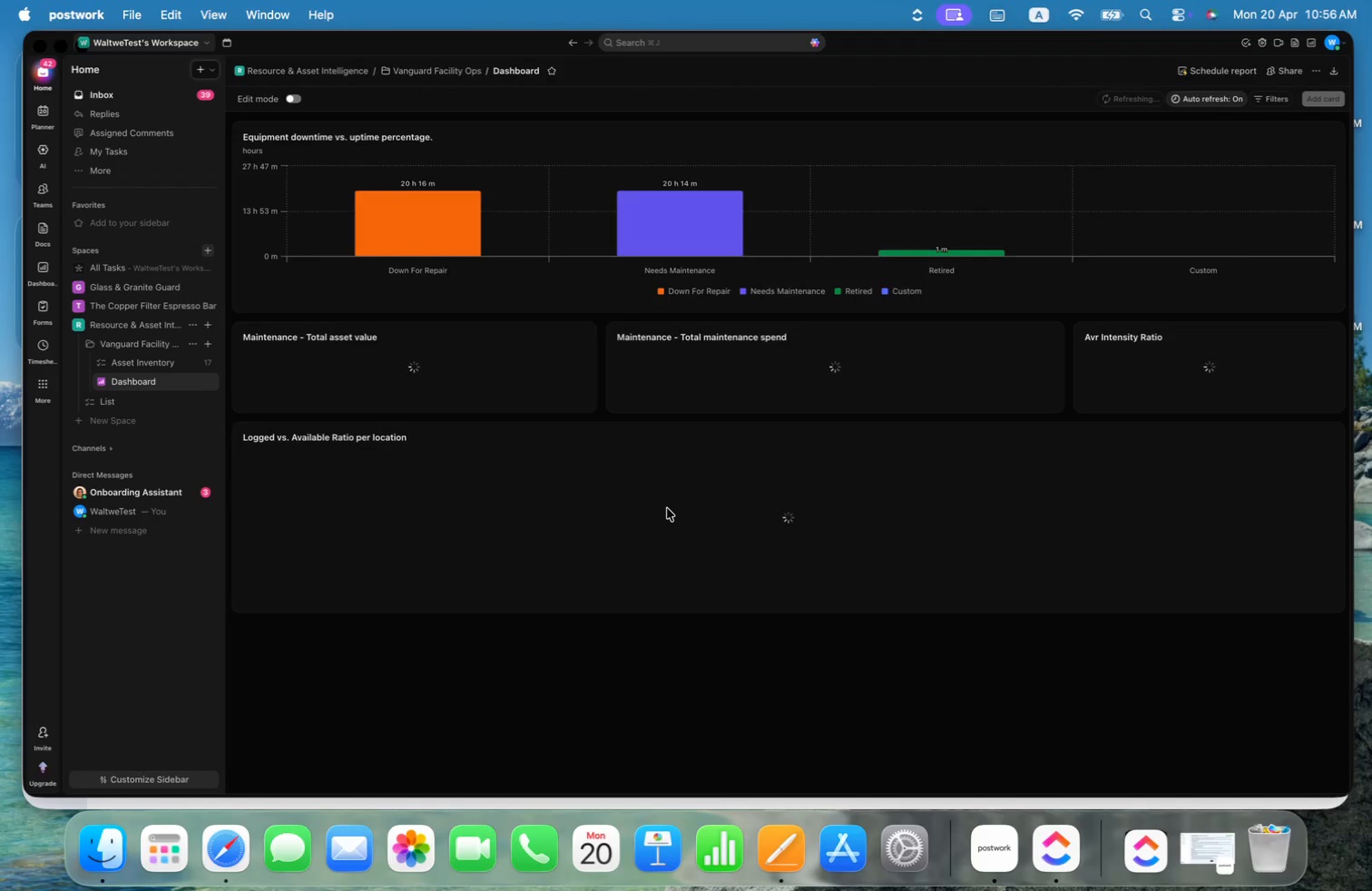 
key(Meta+CommandLeft)
 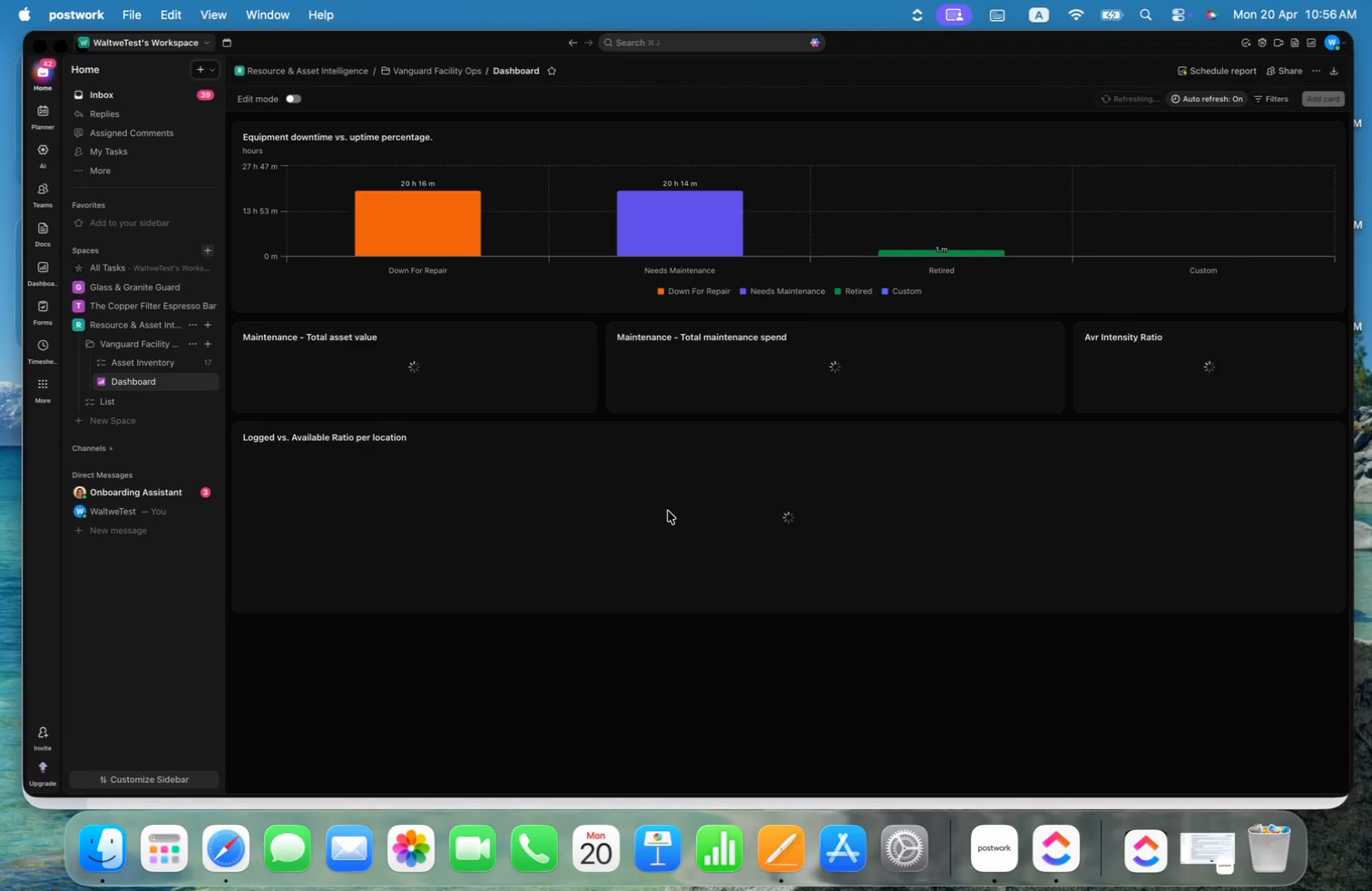 
key(Meta+Tab)